 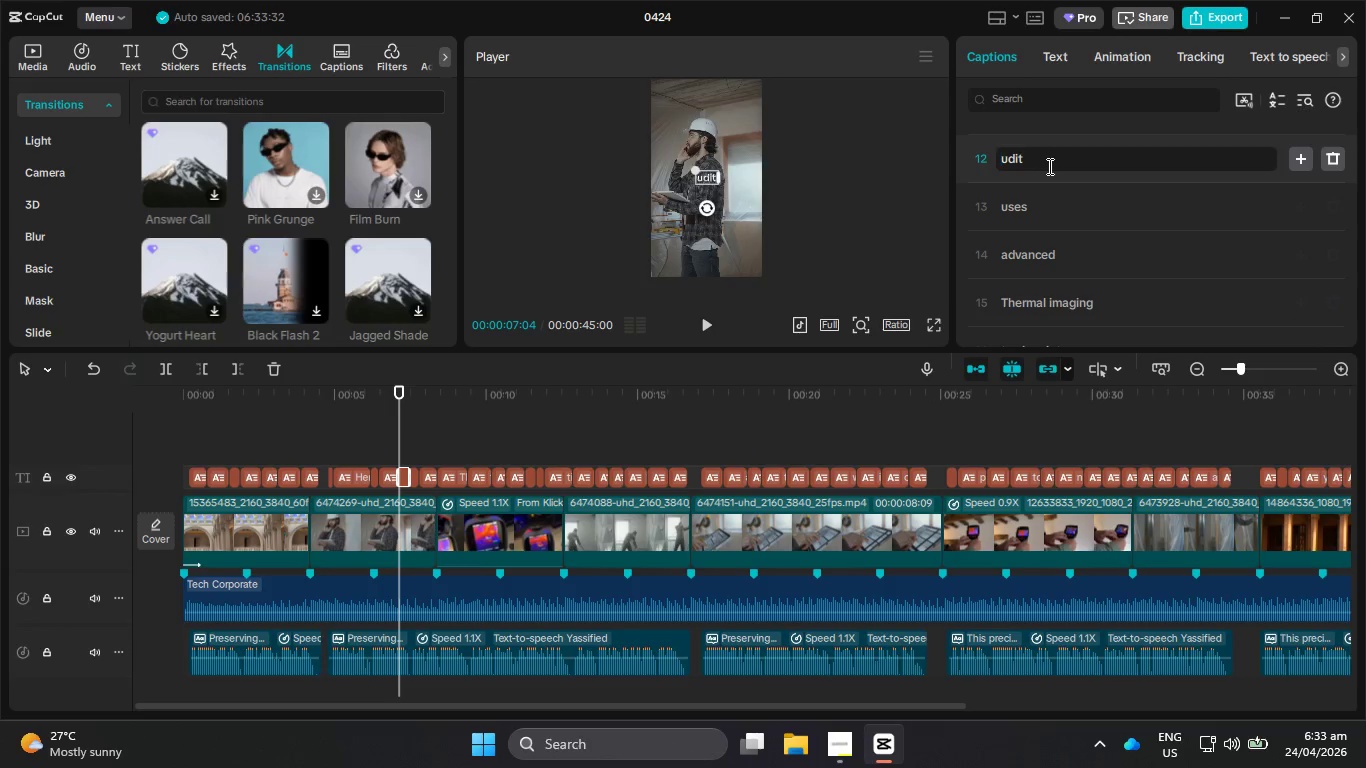 
key(Shift+A)
 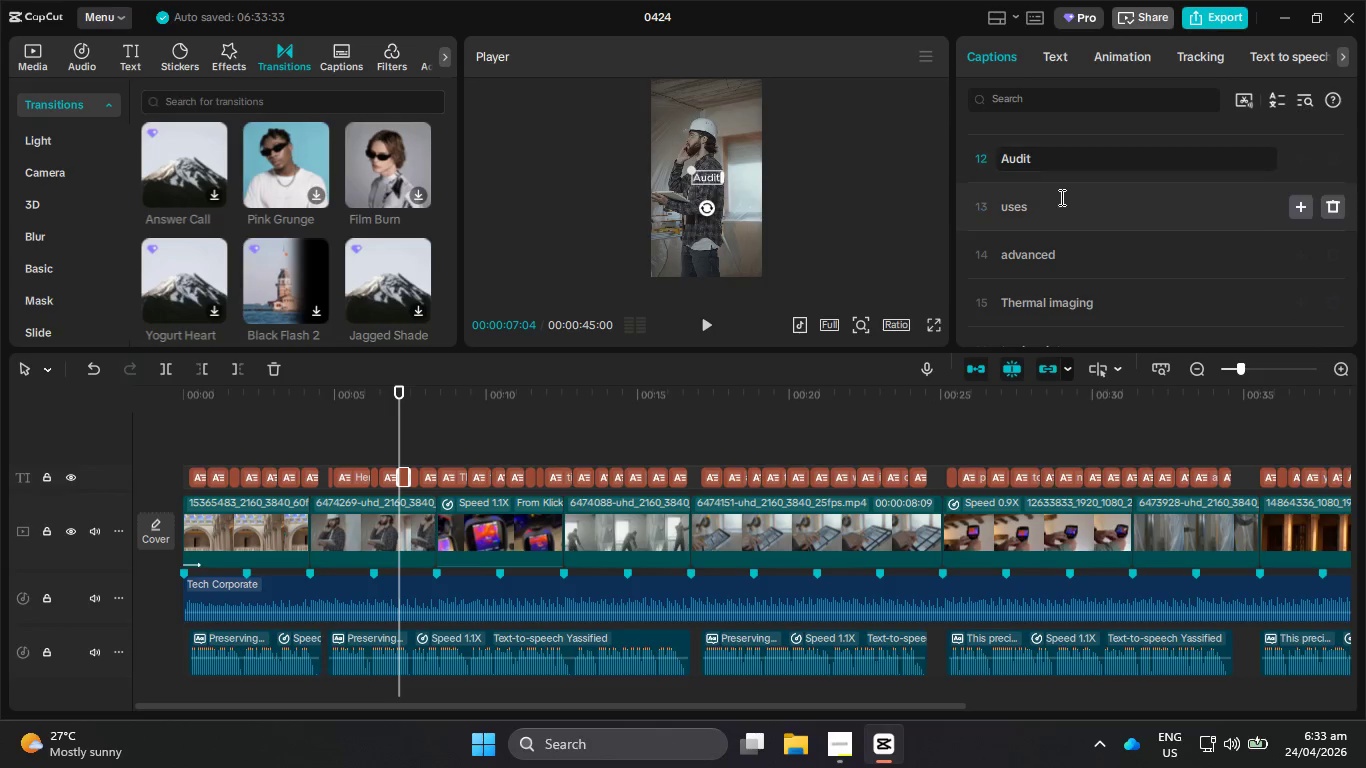 
scroll: coordinate [1060, 206], scroll_direction: down, amount: 1.0
 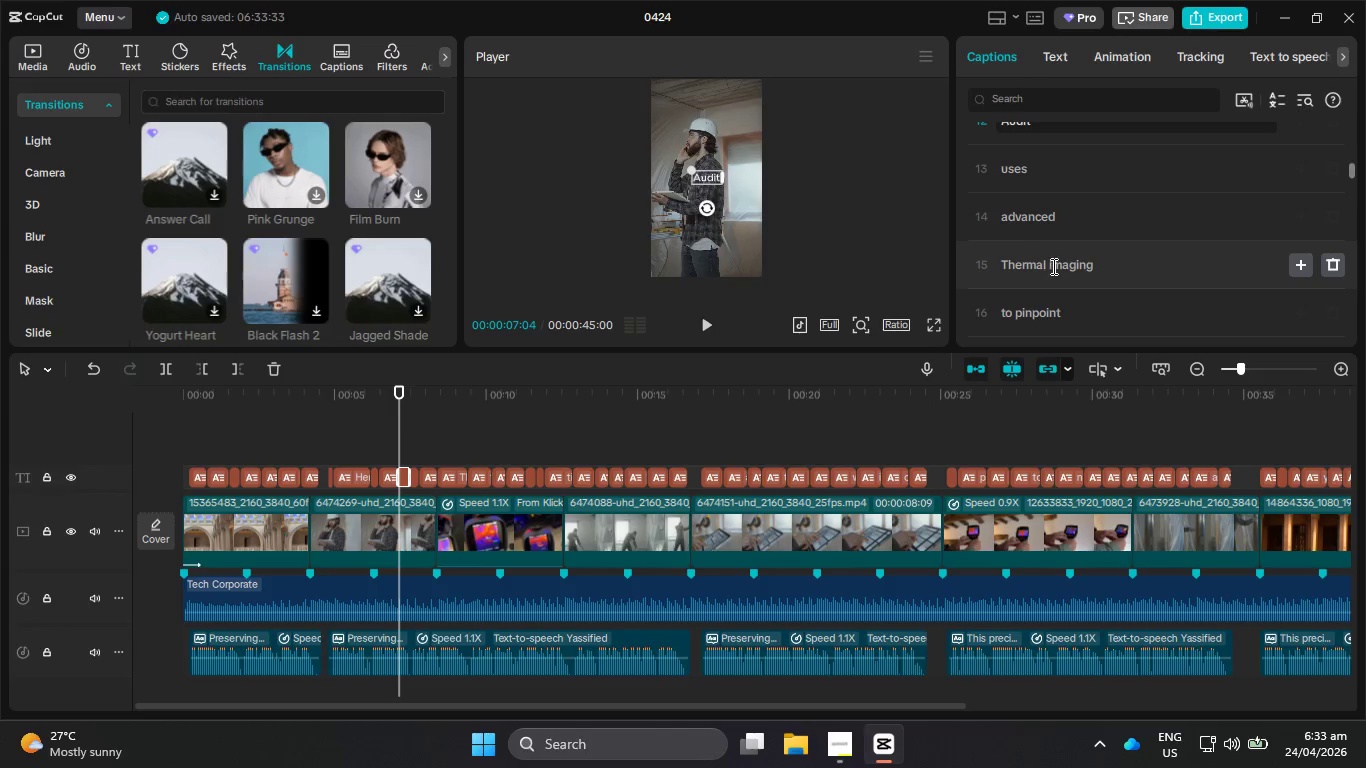 
left_click([1051, 264])
 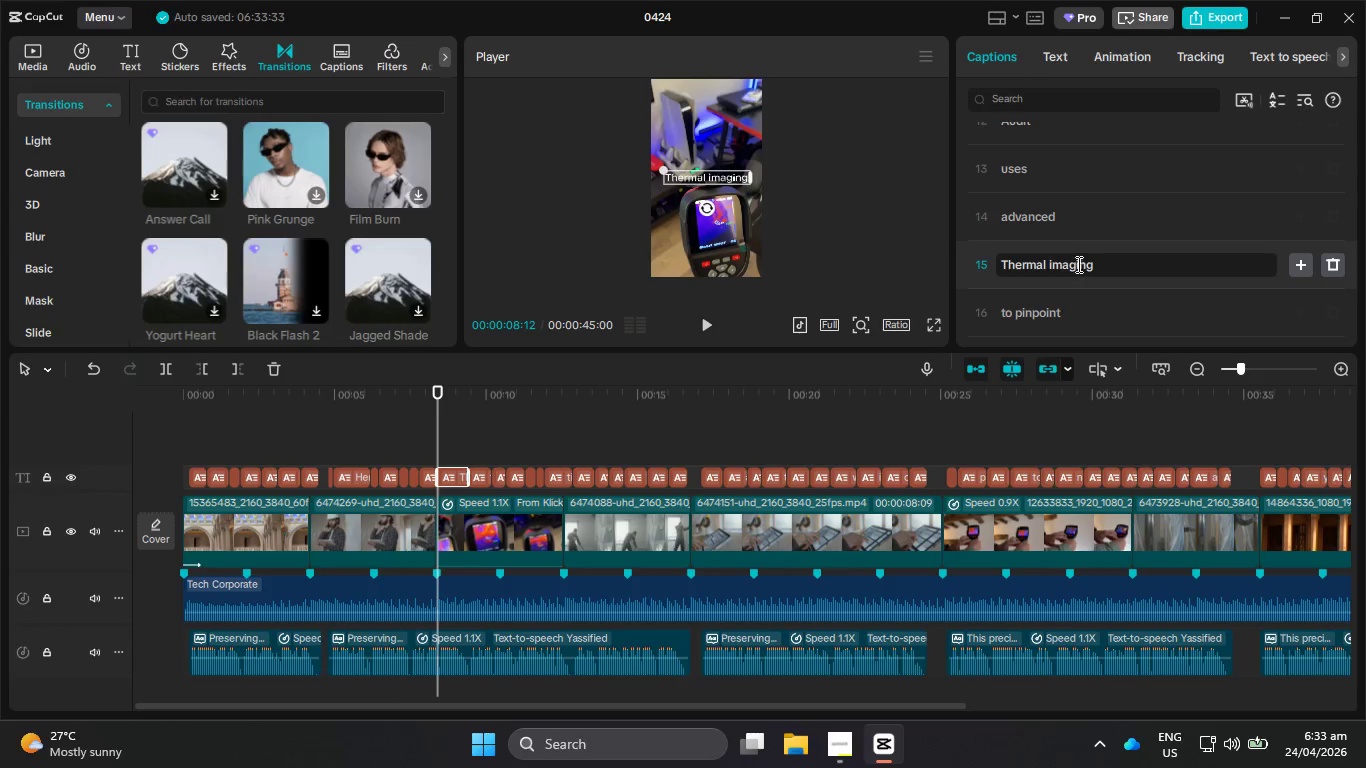 
key(Backspace)
 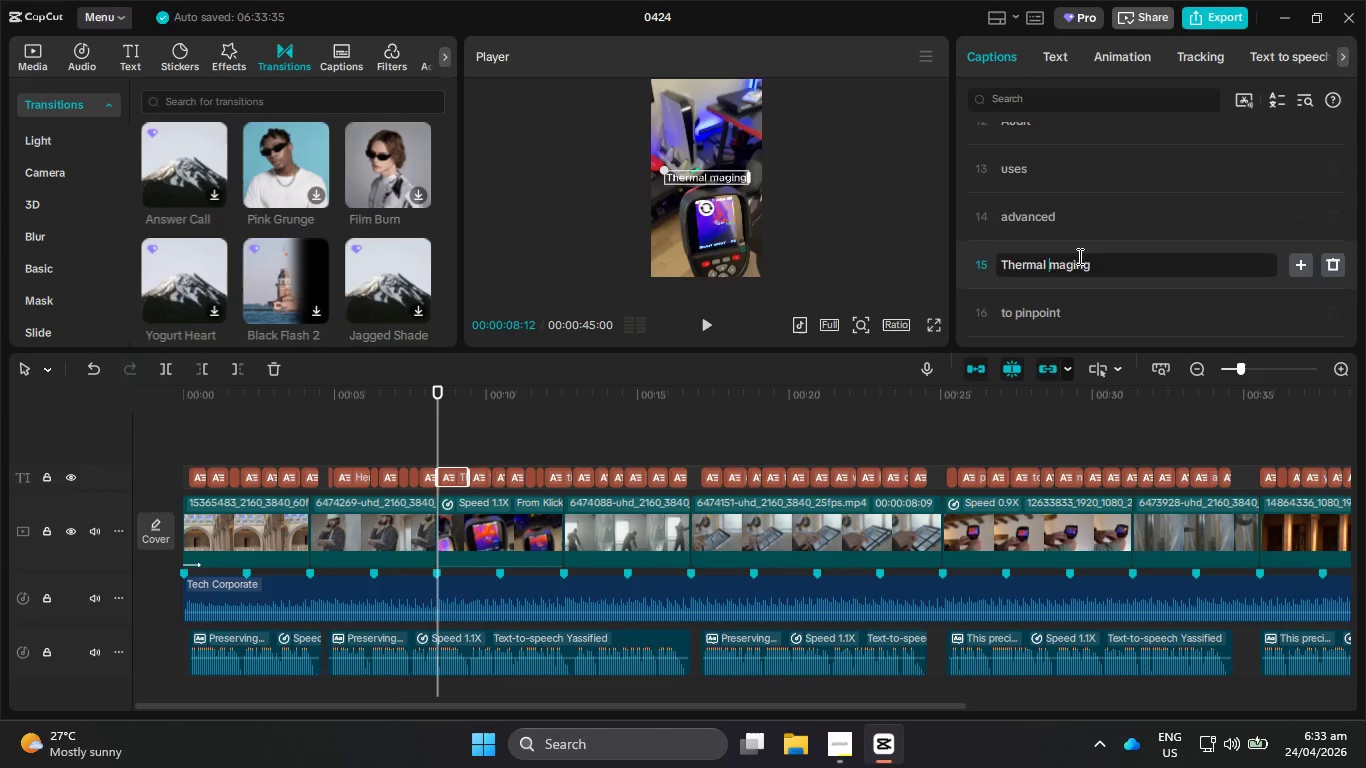 
key(Enter)
 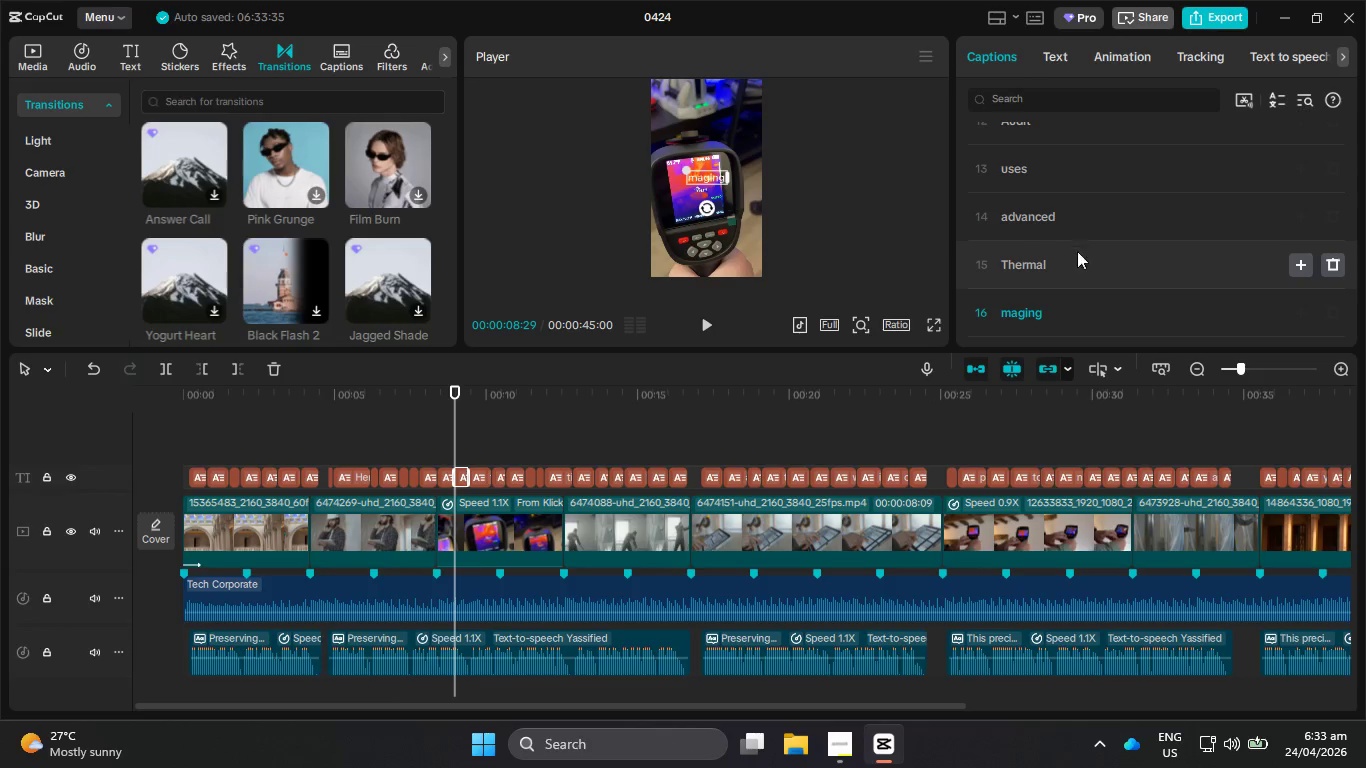 
key(Shift+I)
 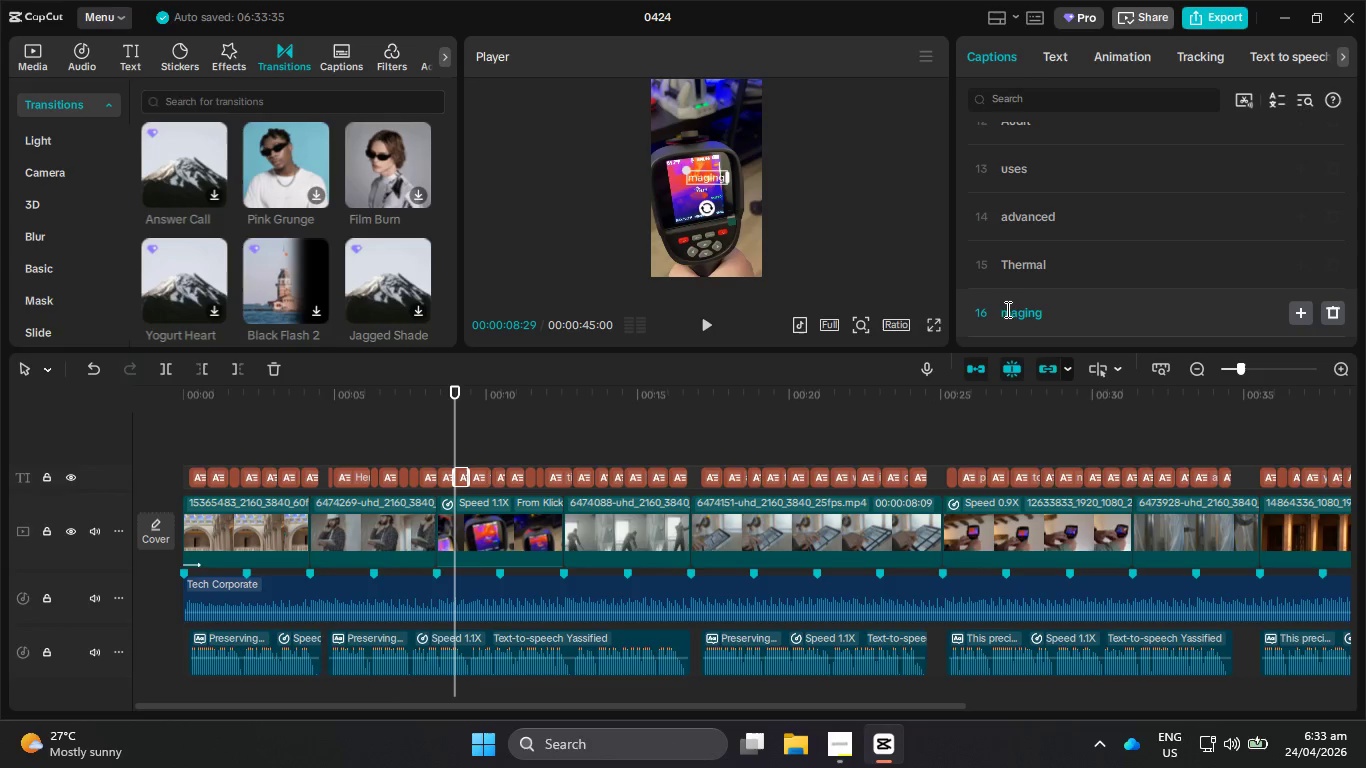 
left_click([1002, 311])
 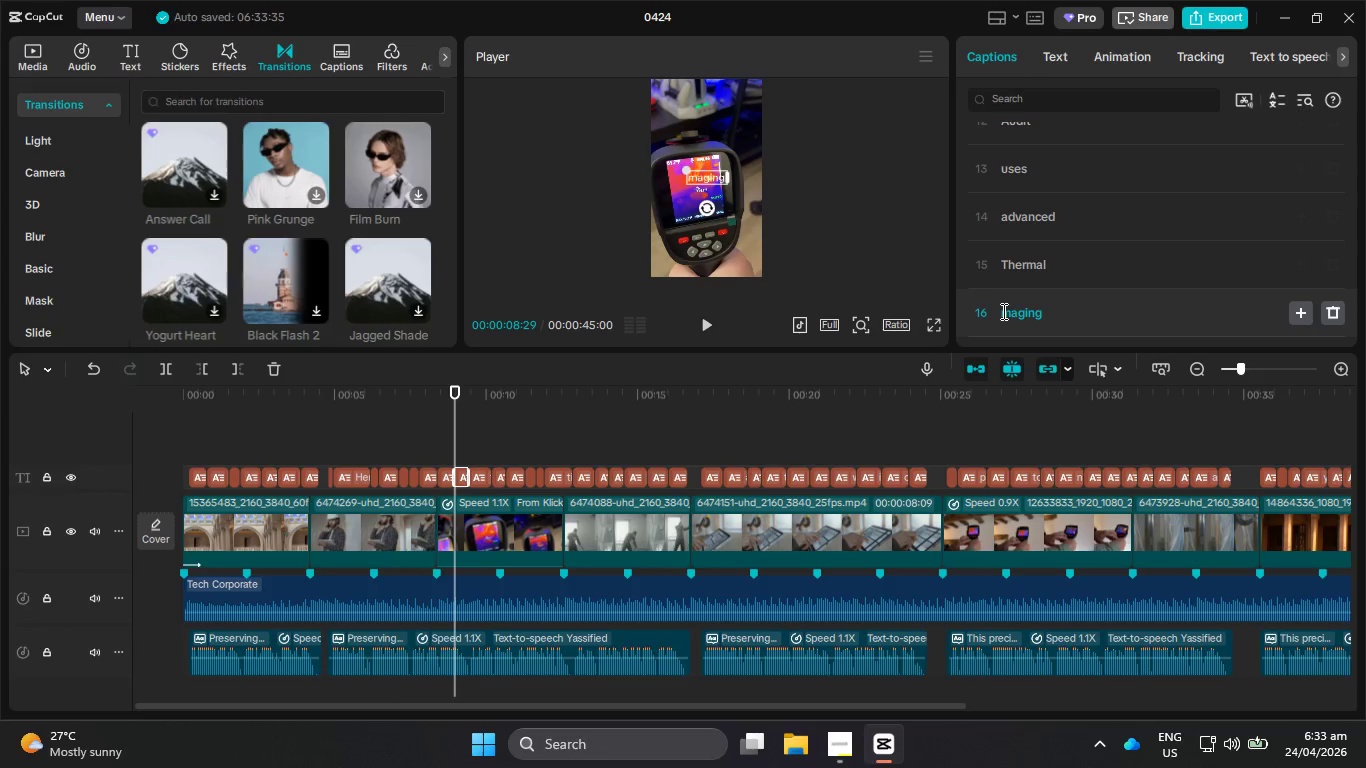 
key(Shift+ShiftRight)
 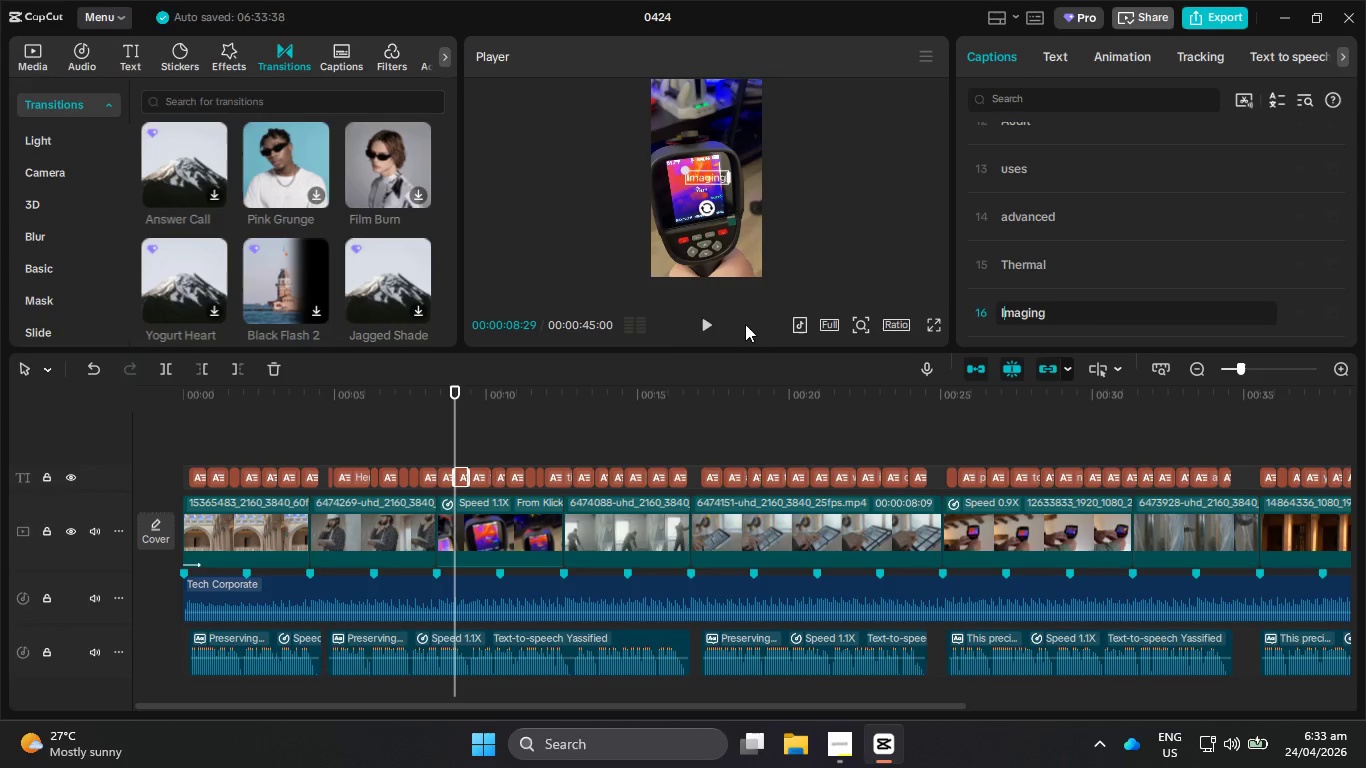 
key(Shift+I)
 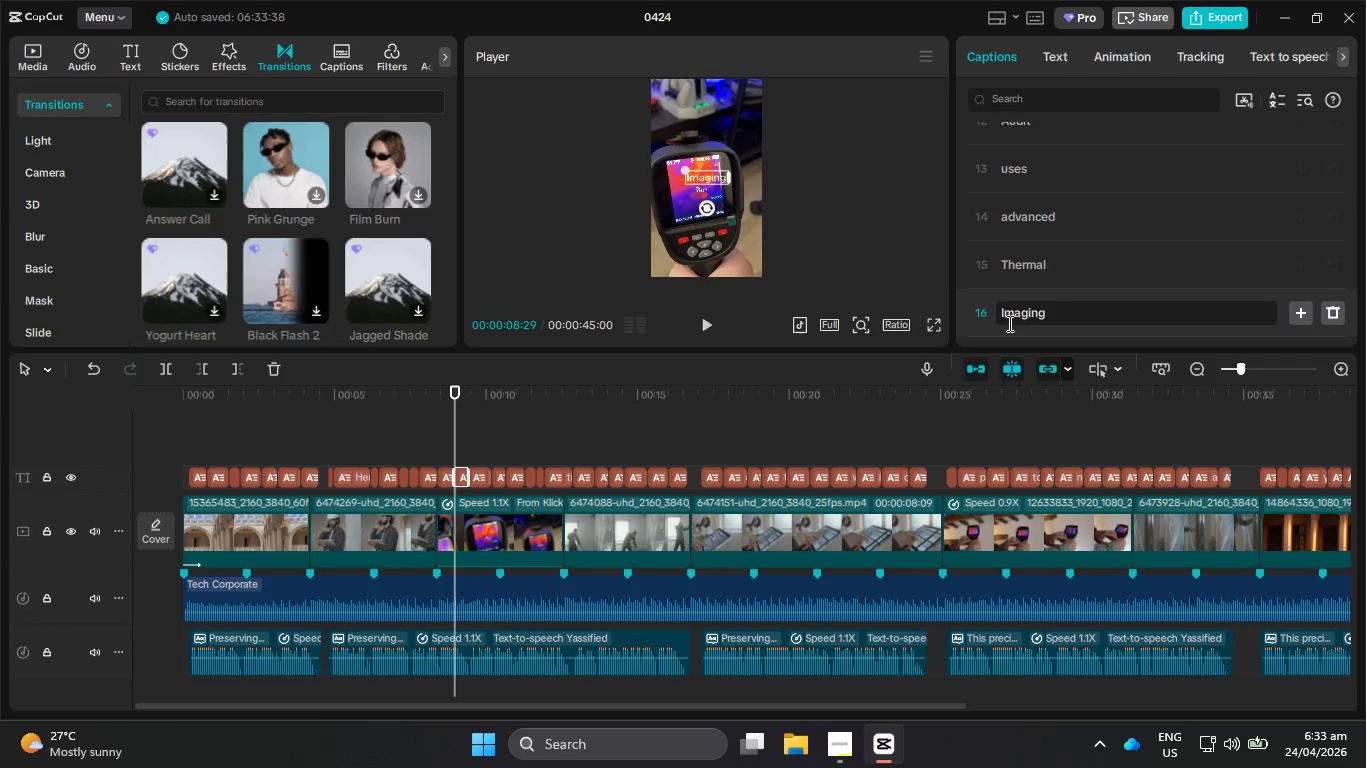 
left_click([701, 323])
 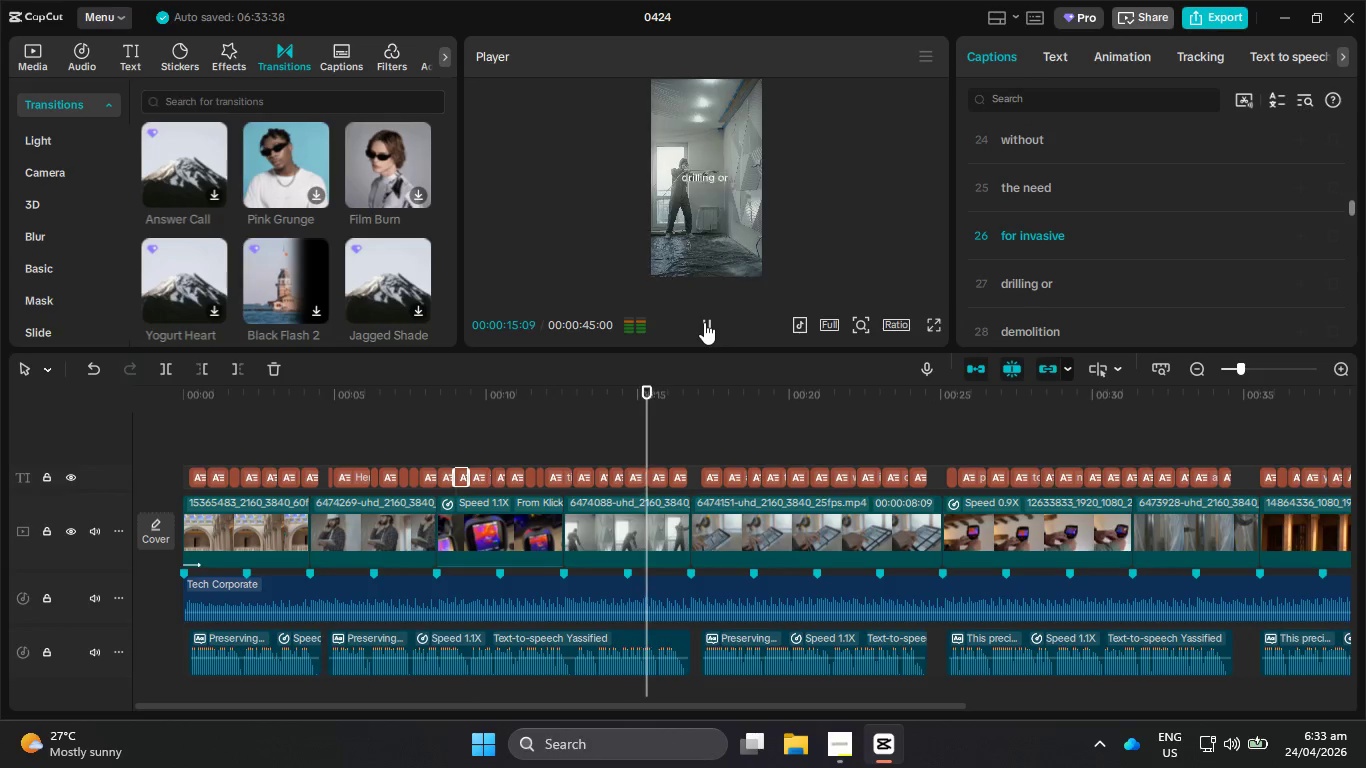 
wait(11.59)
 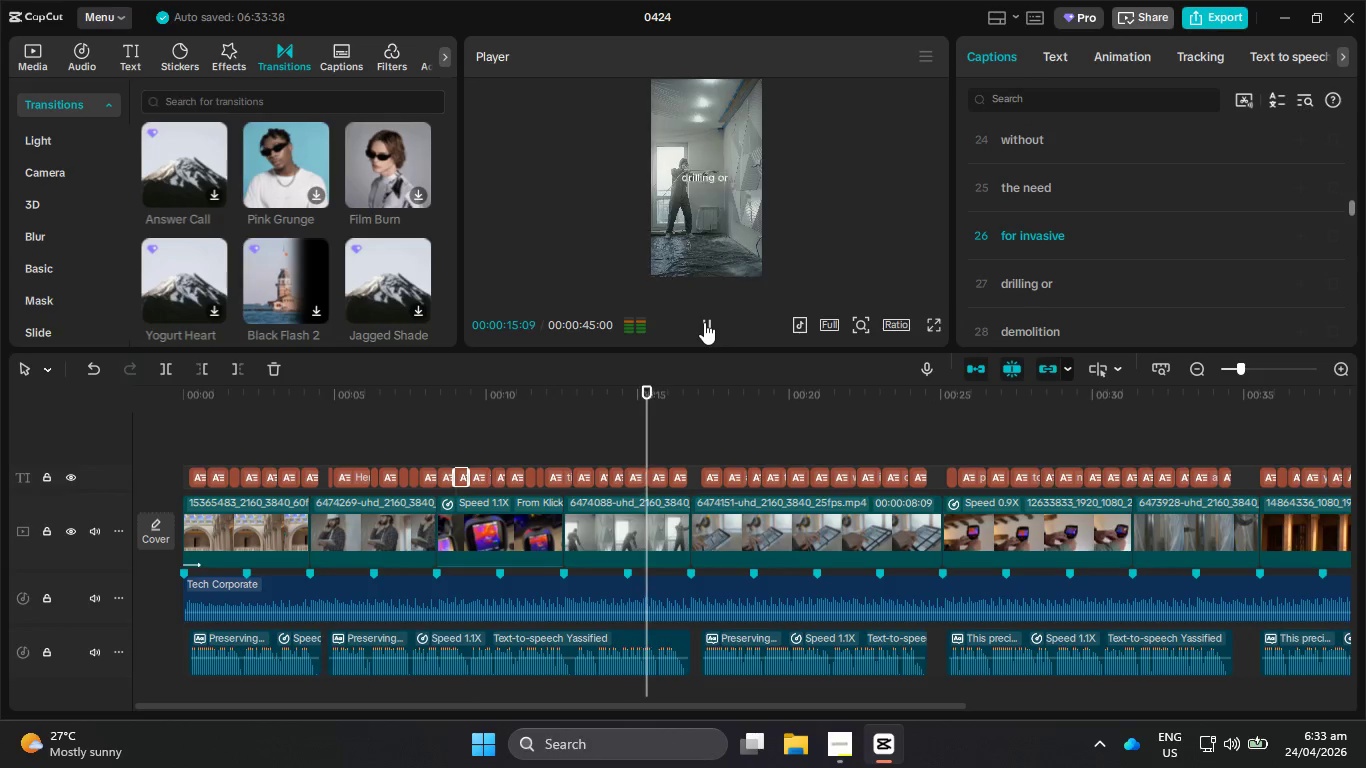 
left_click_drag(start_coordinate=[628, 708], to_coordinate=[1091, 688])
 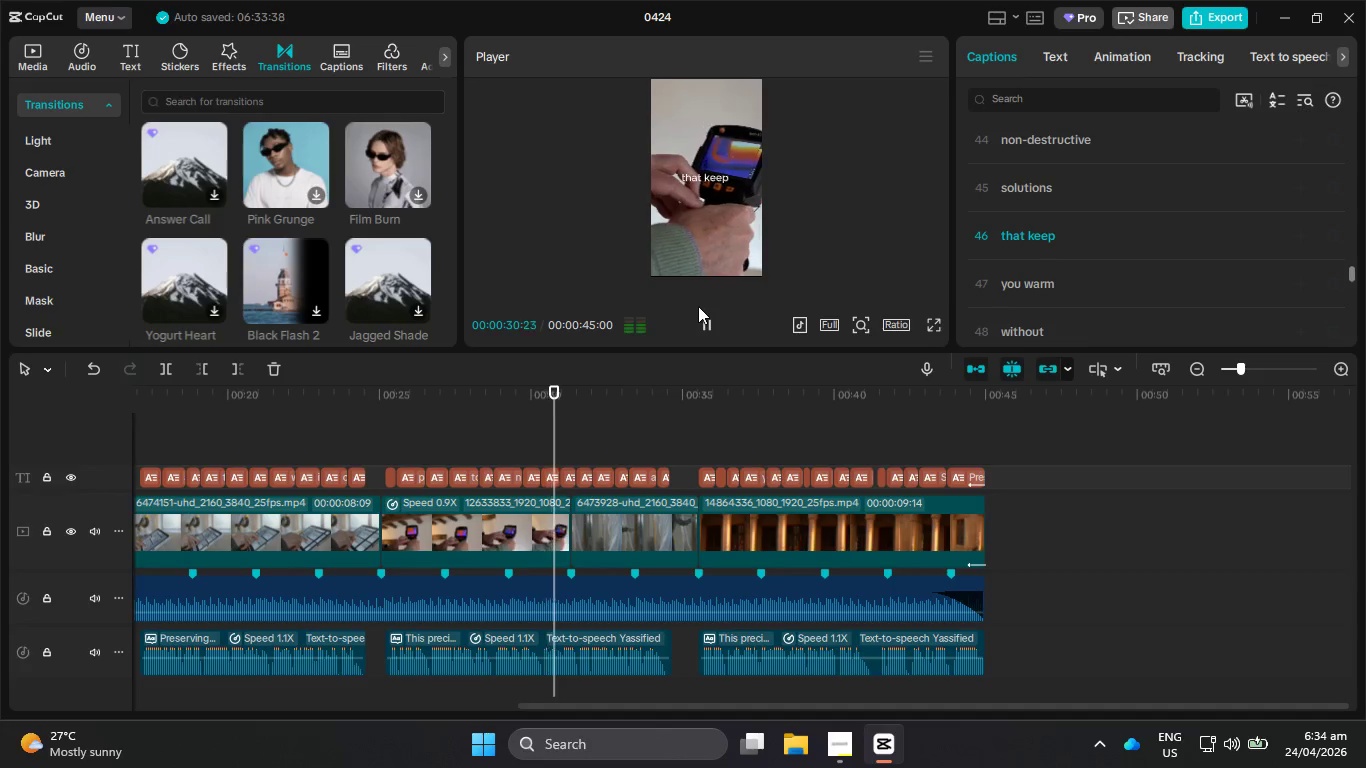 
left_click([698, 306])
 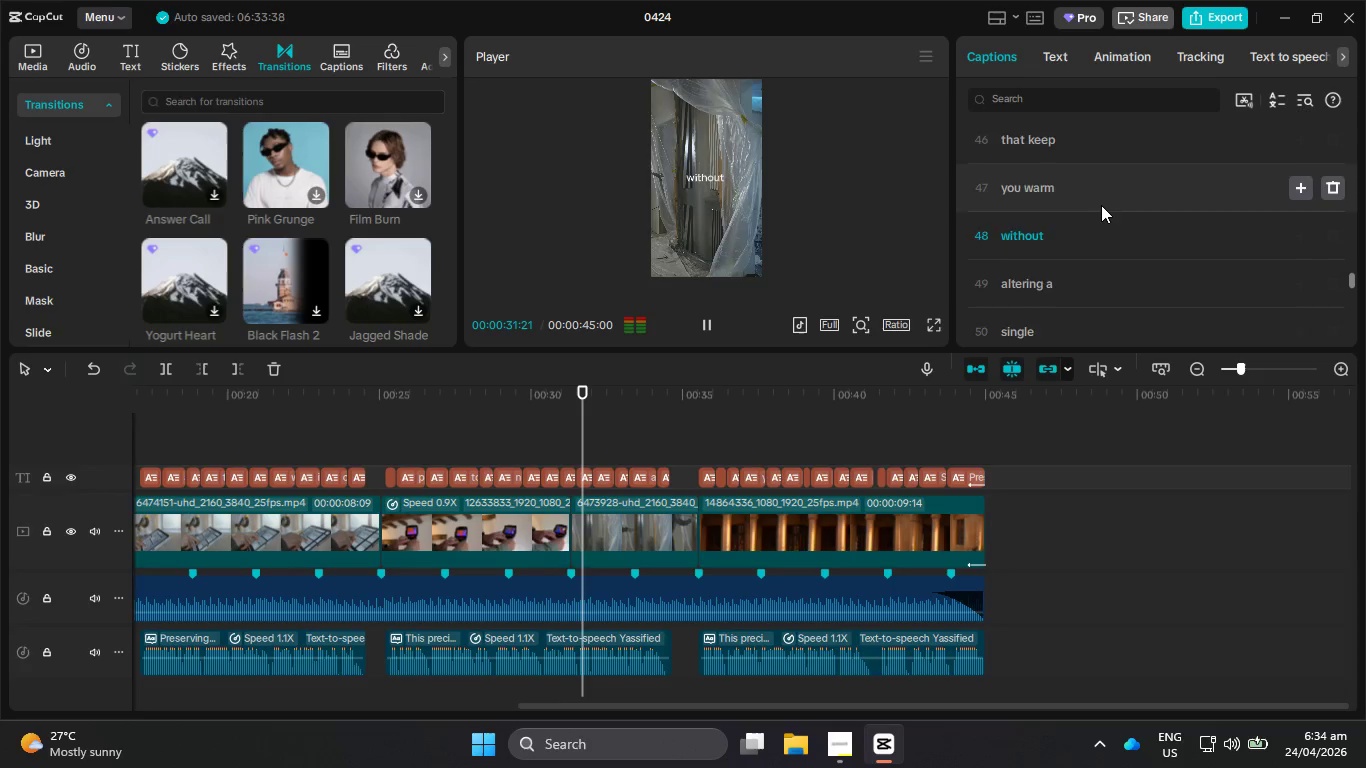 
scroll: coordinate [845, 277], scroll_direction: up, amount: 3.0
 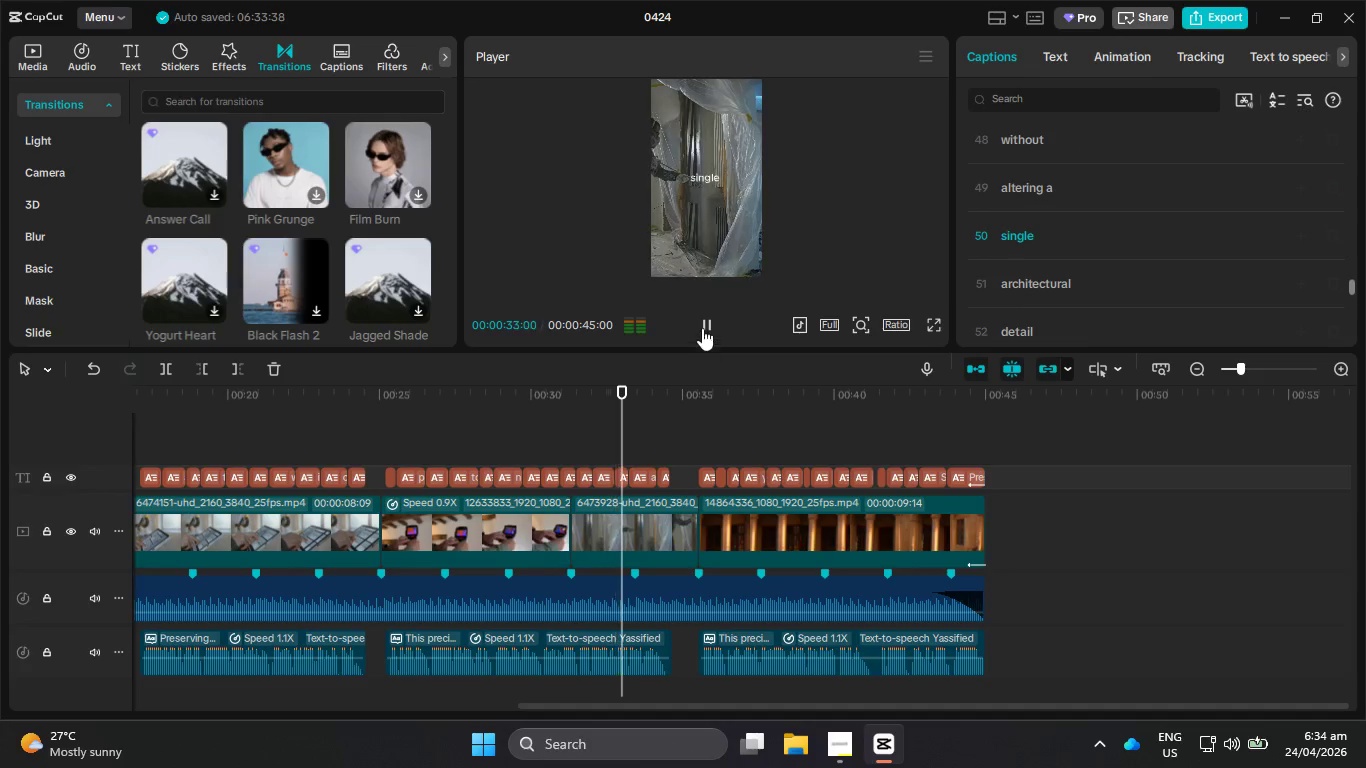 
left_click([703, 325])
 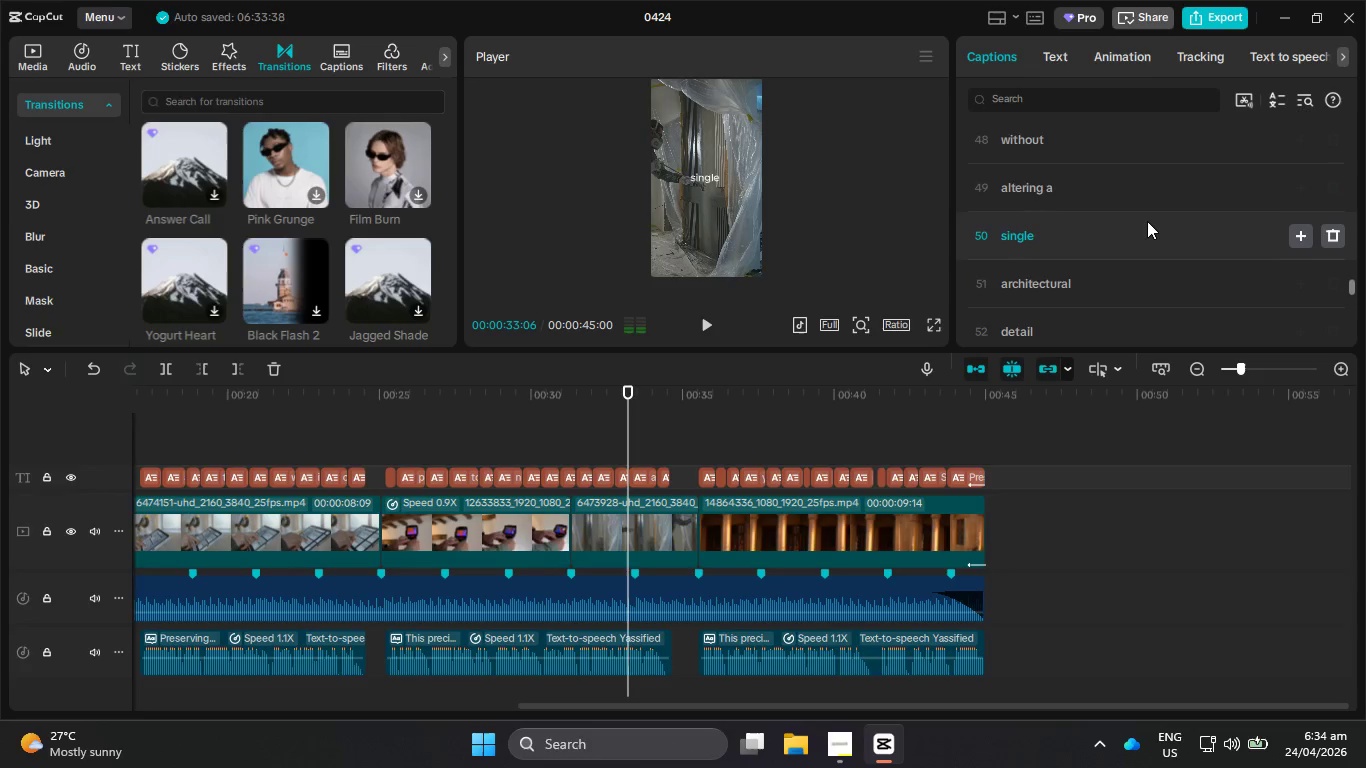 
scroll: coordinate [1144, 221], scroll_direction: up, amount: 7.0
 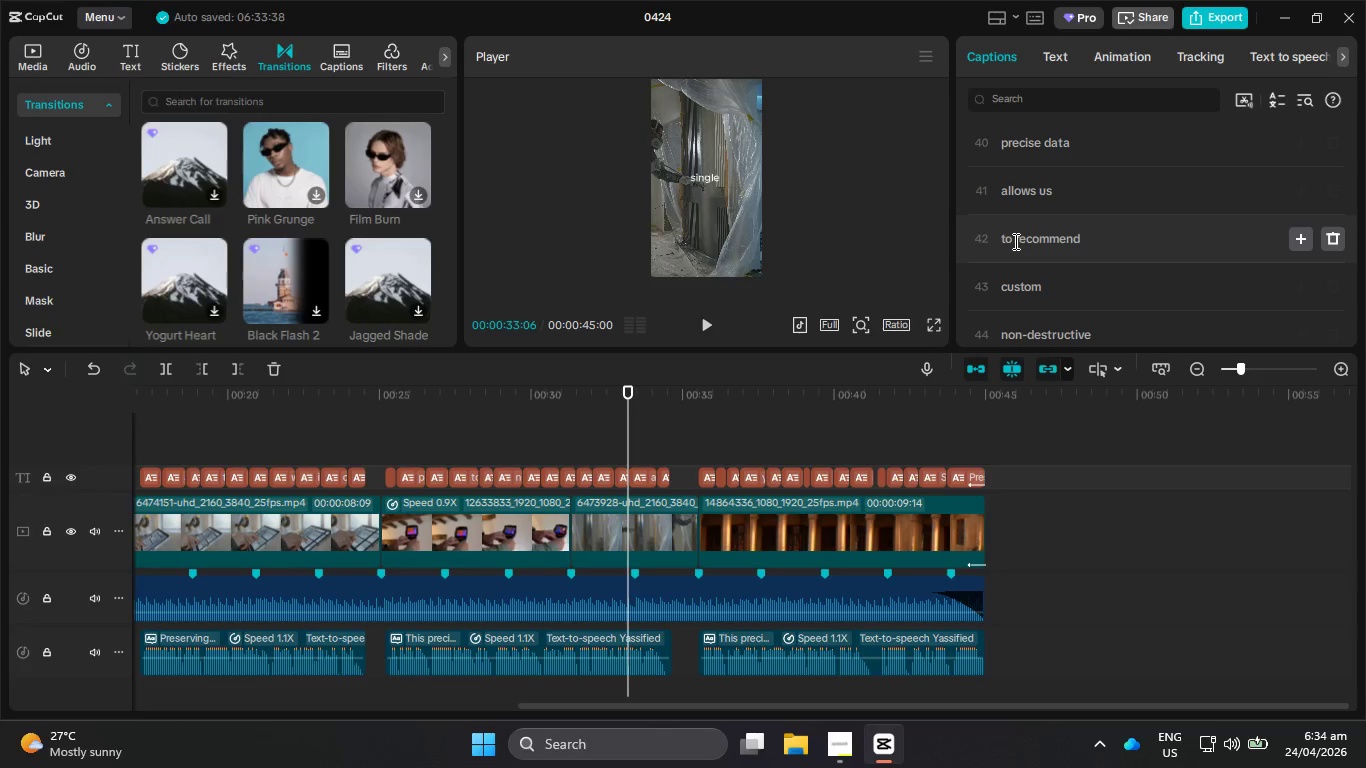 
left_click([1000, 238])
 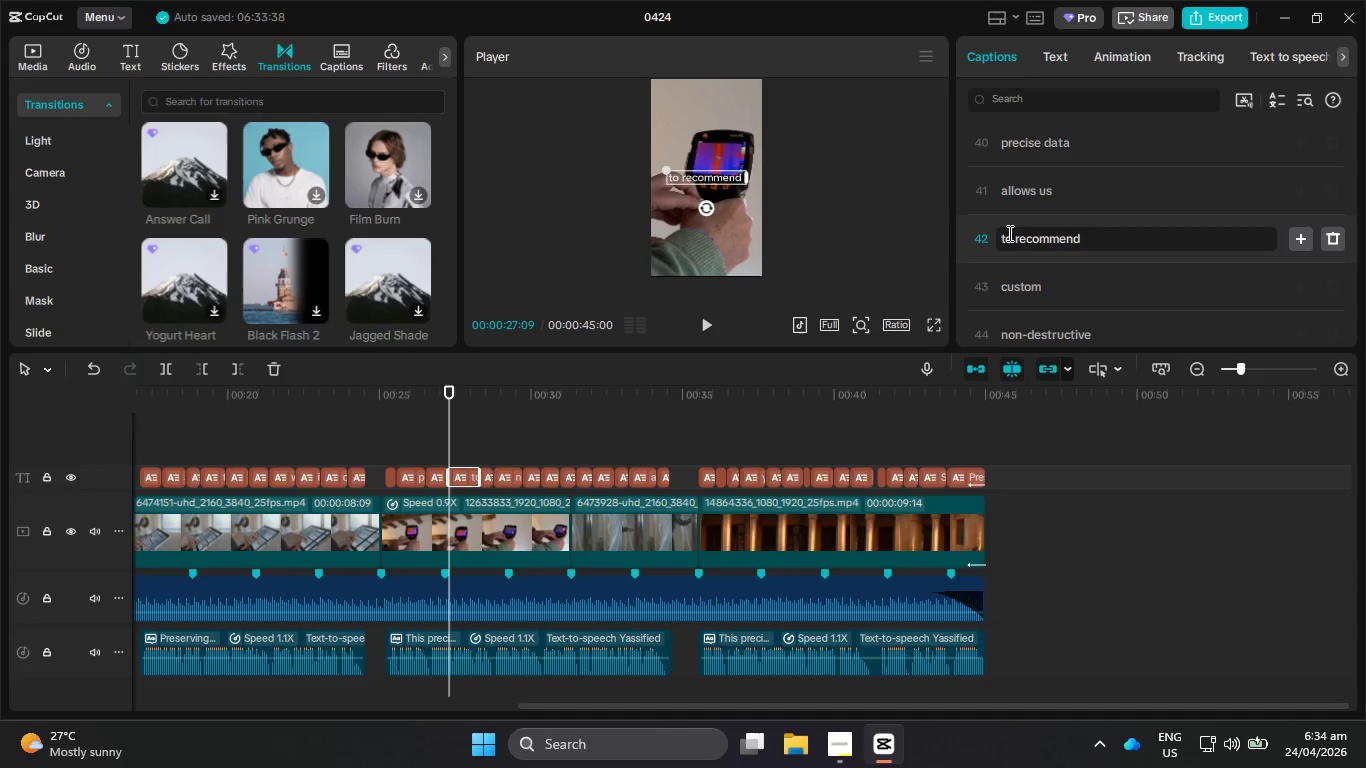 
key(Backspace)
 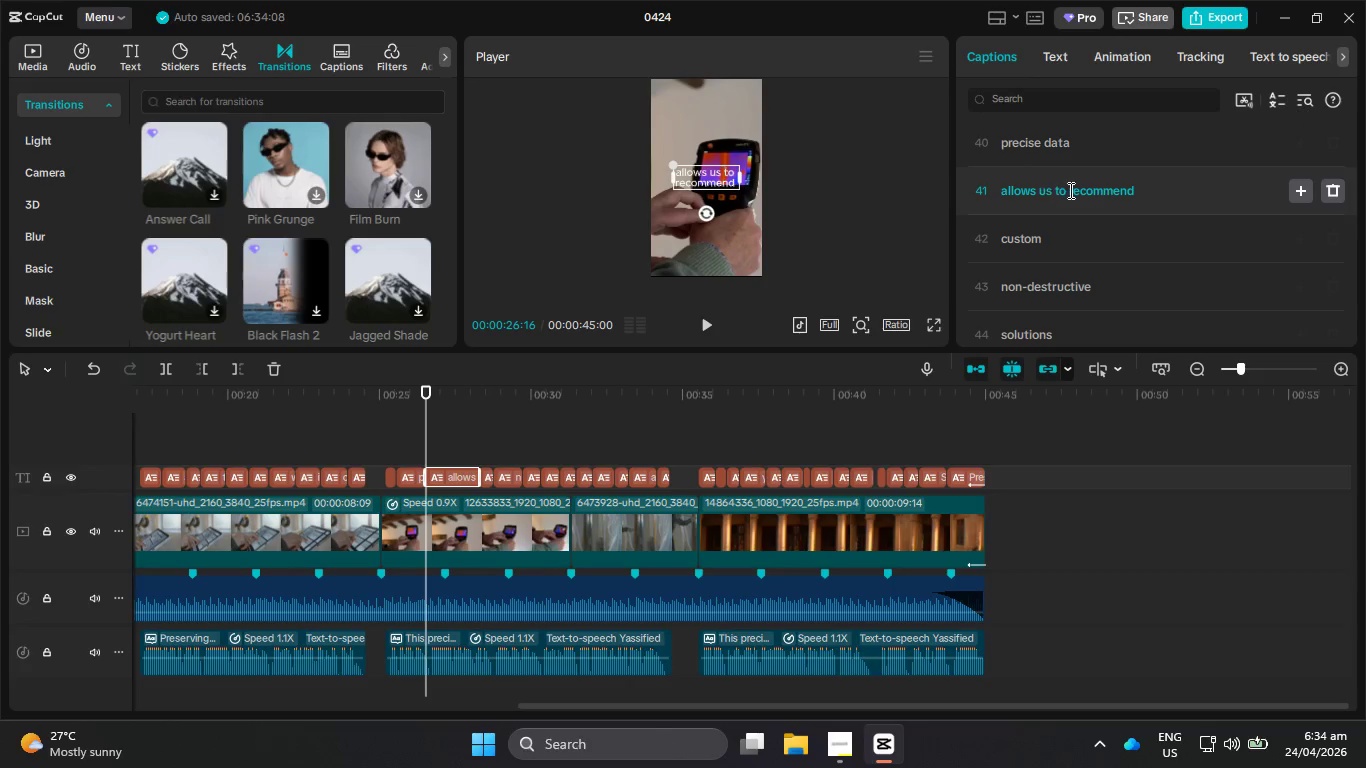 
left_click([1071, 190])
 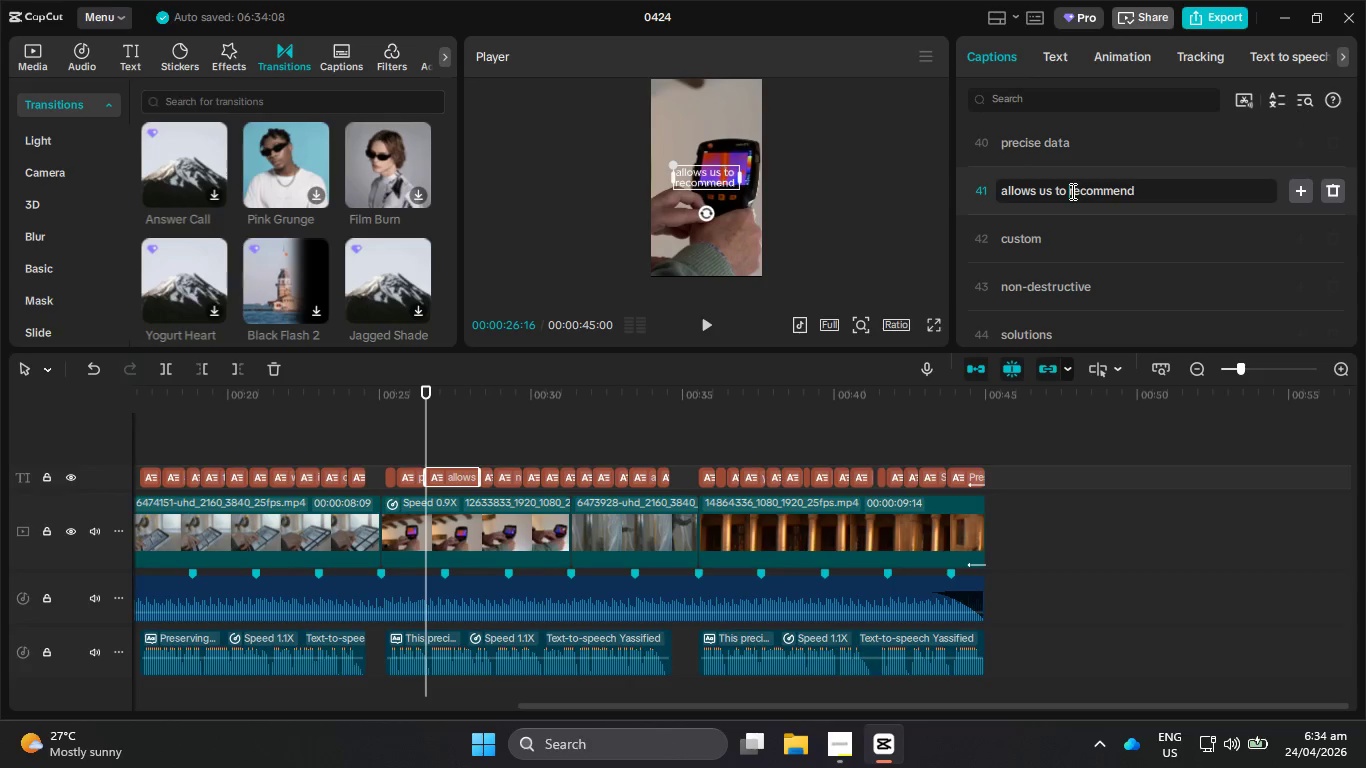 
key(Enter)
 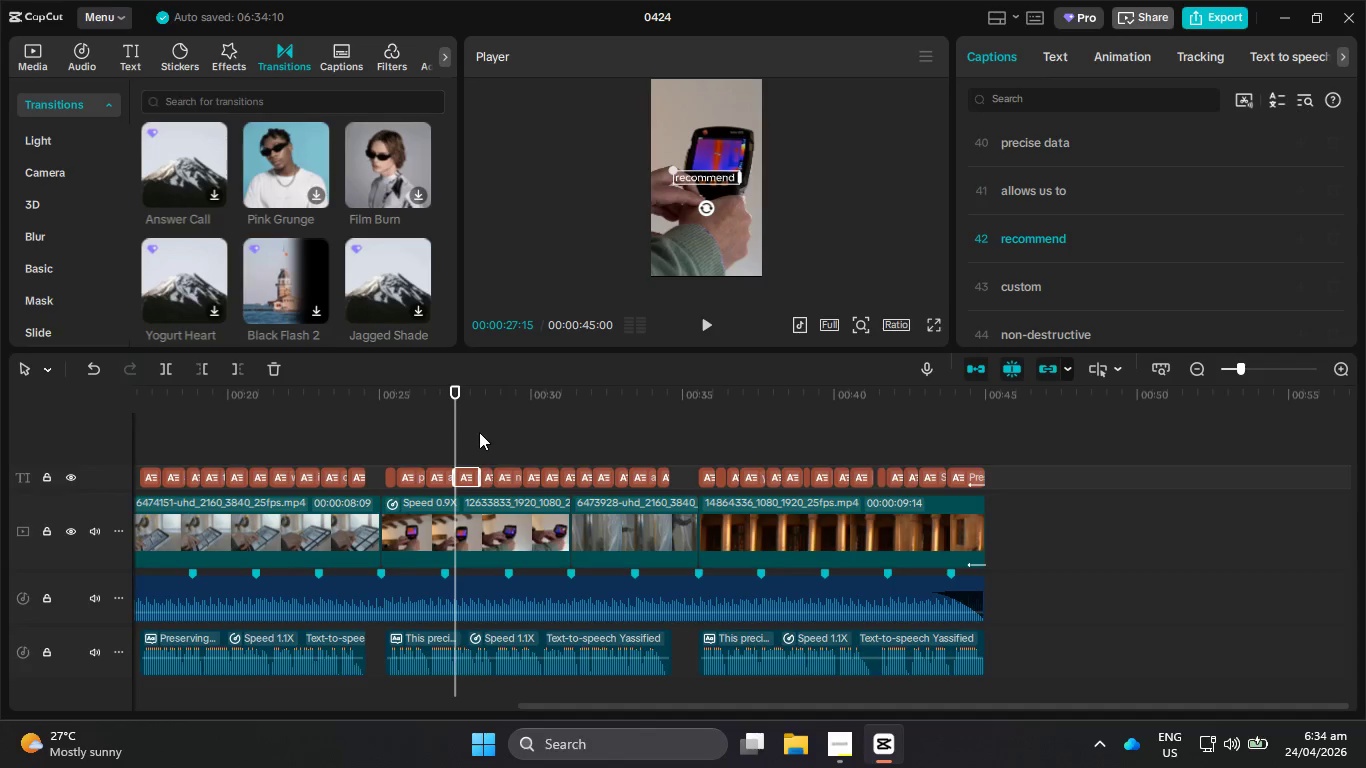 
left_click_drag(start_coordinate=[449, 427], to_coordinate=[436, 423])
 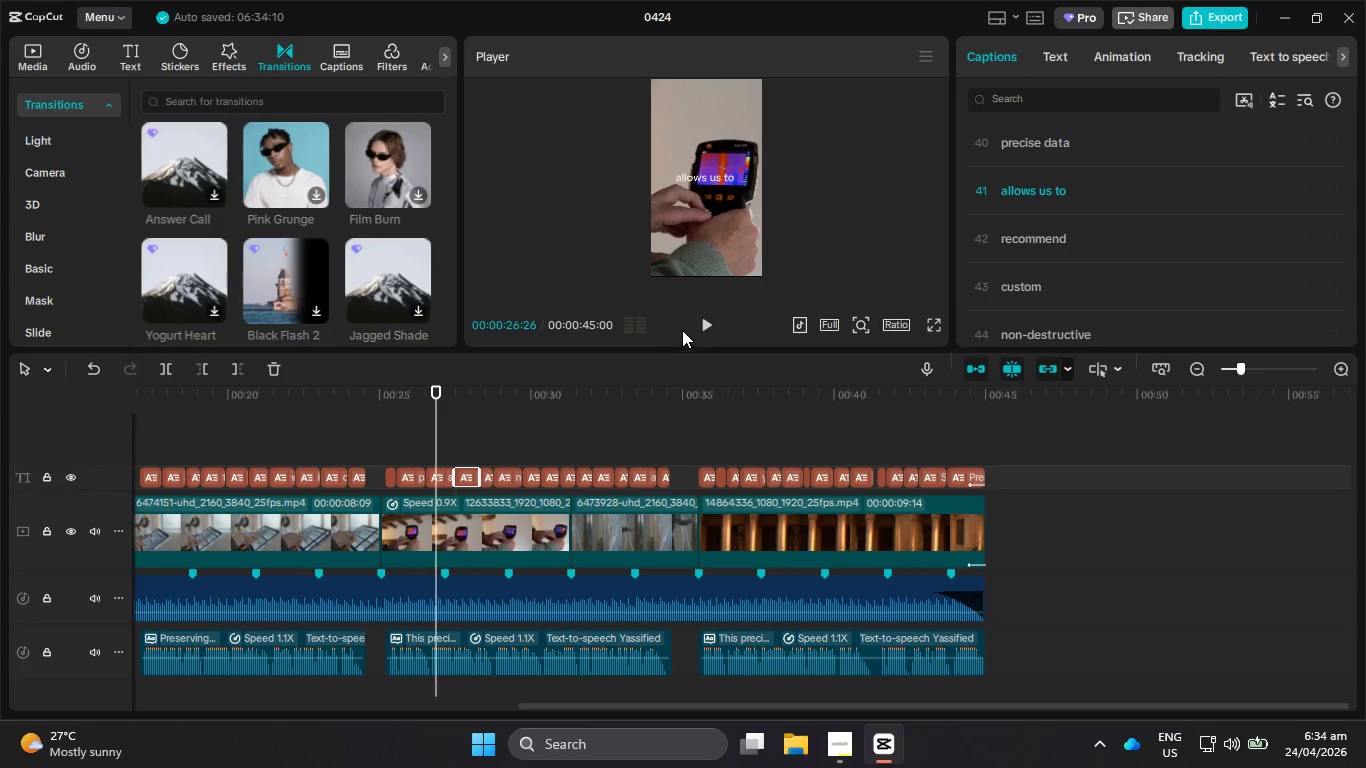 
left_click([682, 325])
 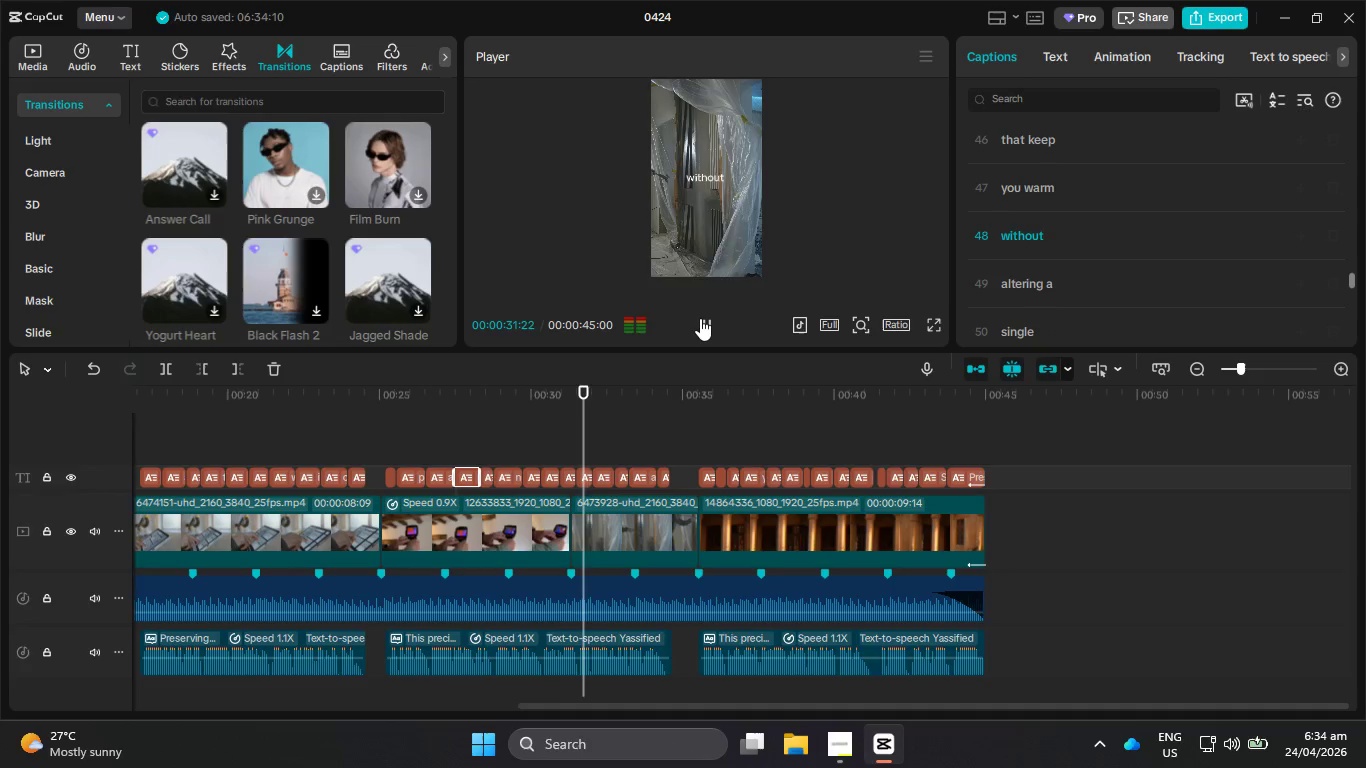 
wait(7.47)
 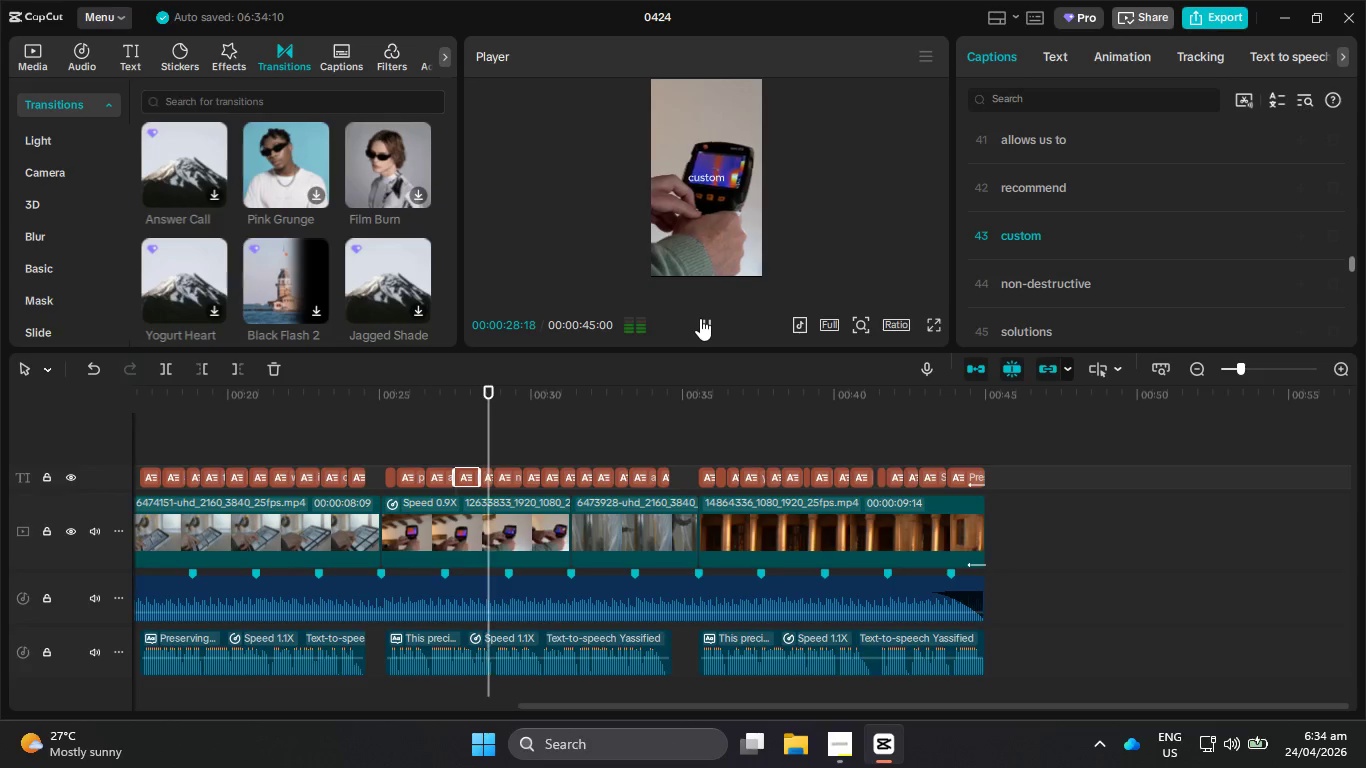 
left_click([700, 318])
 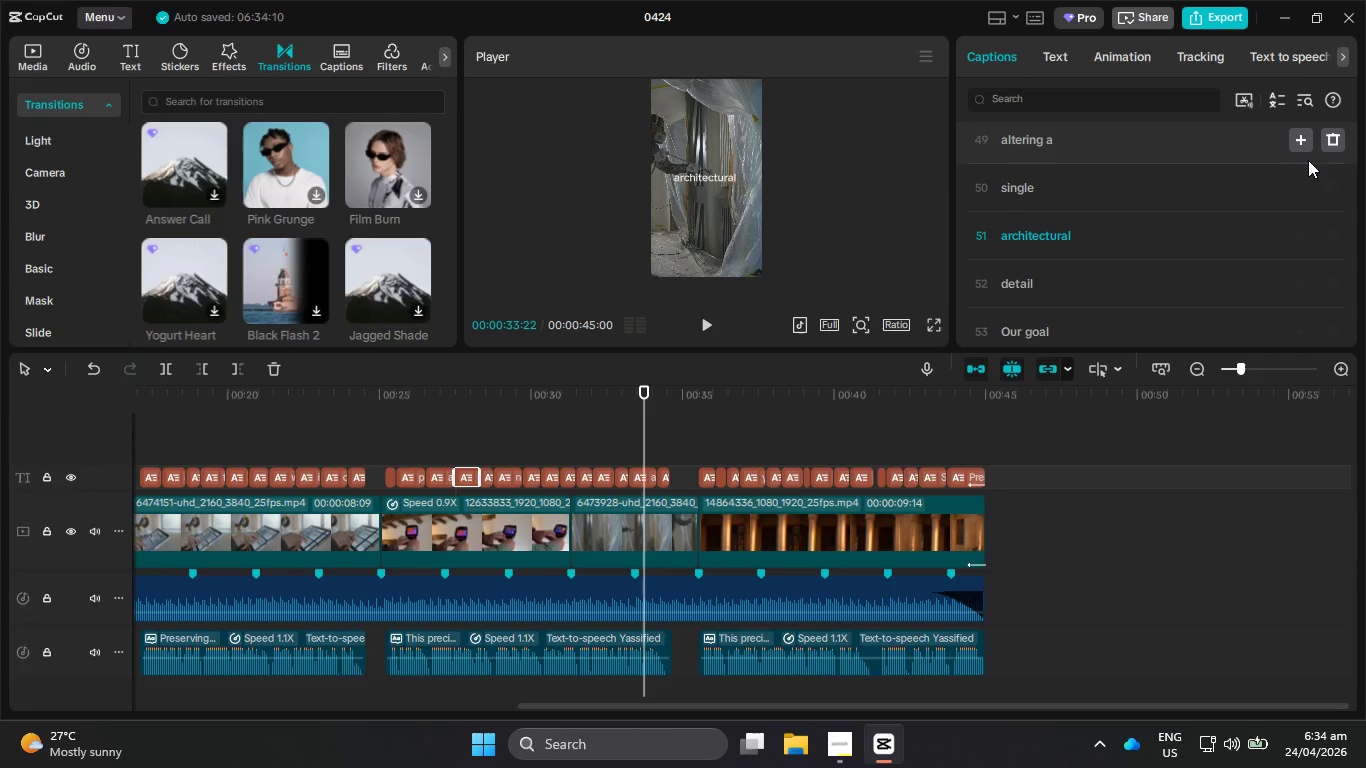 
left_click([1034, 50])
 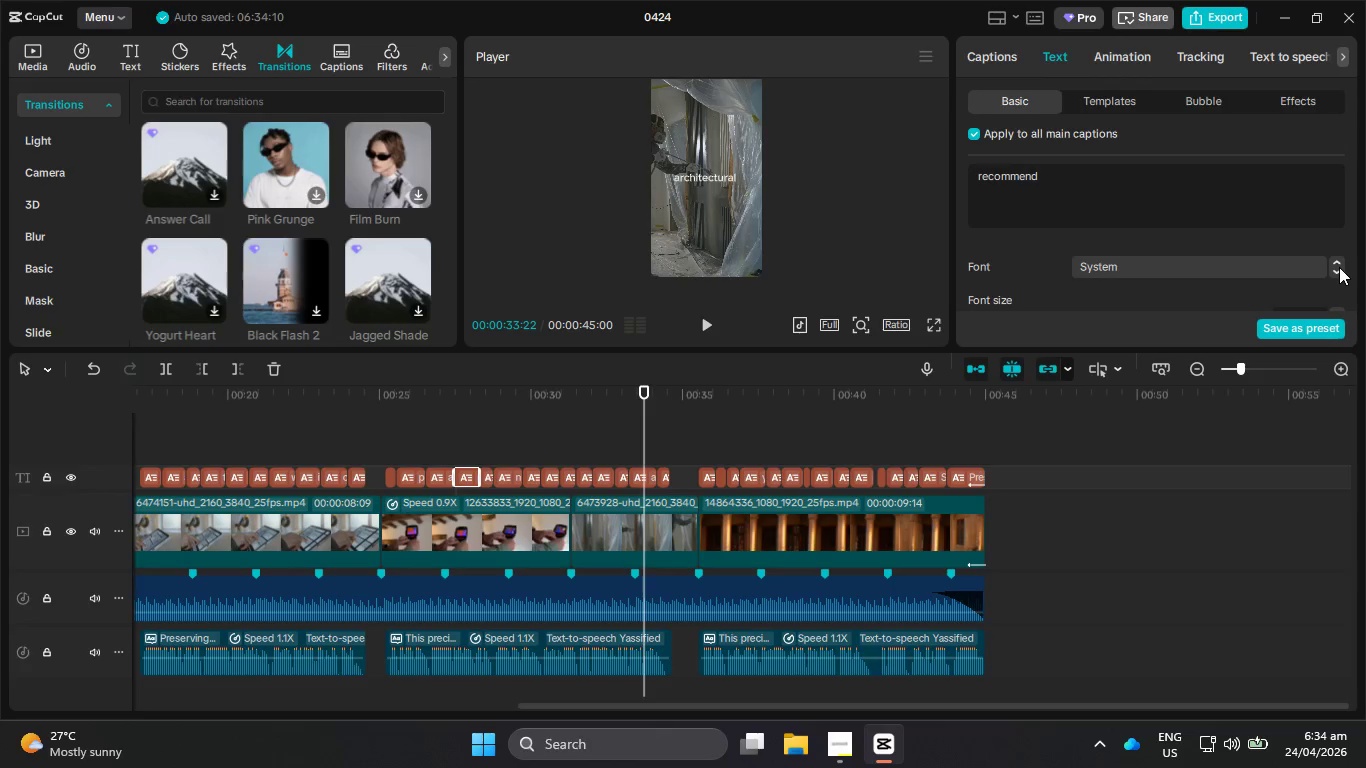 
scroll: coordinate [1328, 265], scroll_direction: none, amount: 0.0
 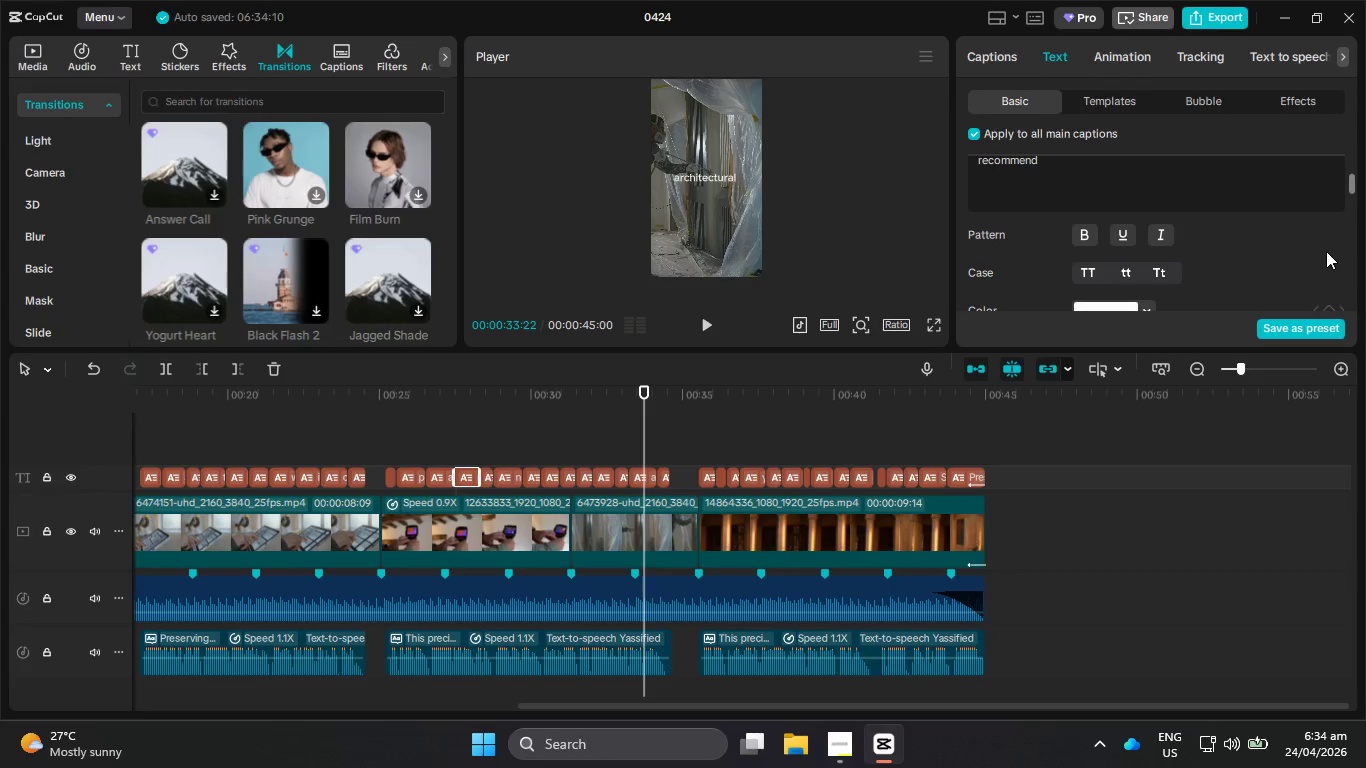 
scroll: coordinate [1326, 251], scroll_direction: up, amount: 1.0
 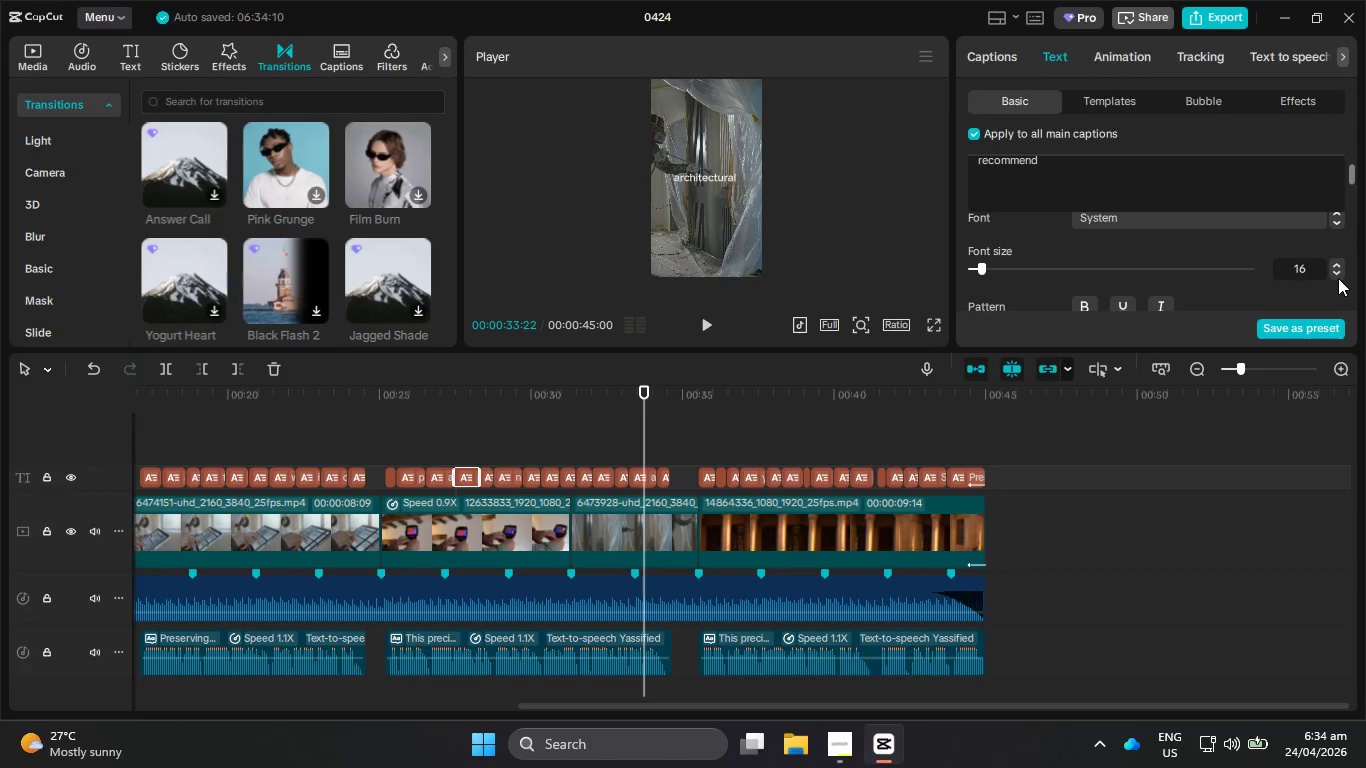 
left_click([1338, 274])
 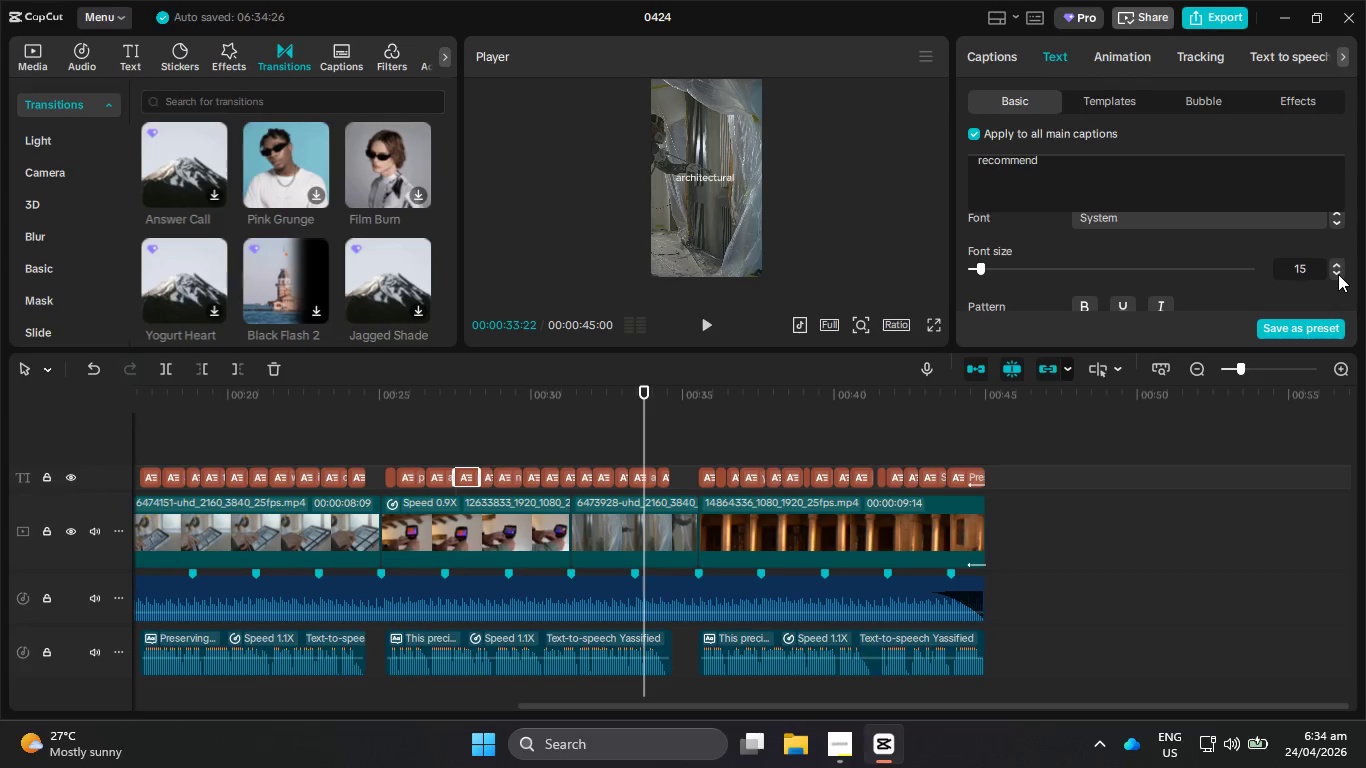 
left_click([1338, 274])
 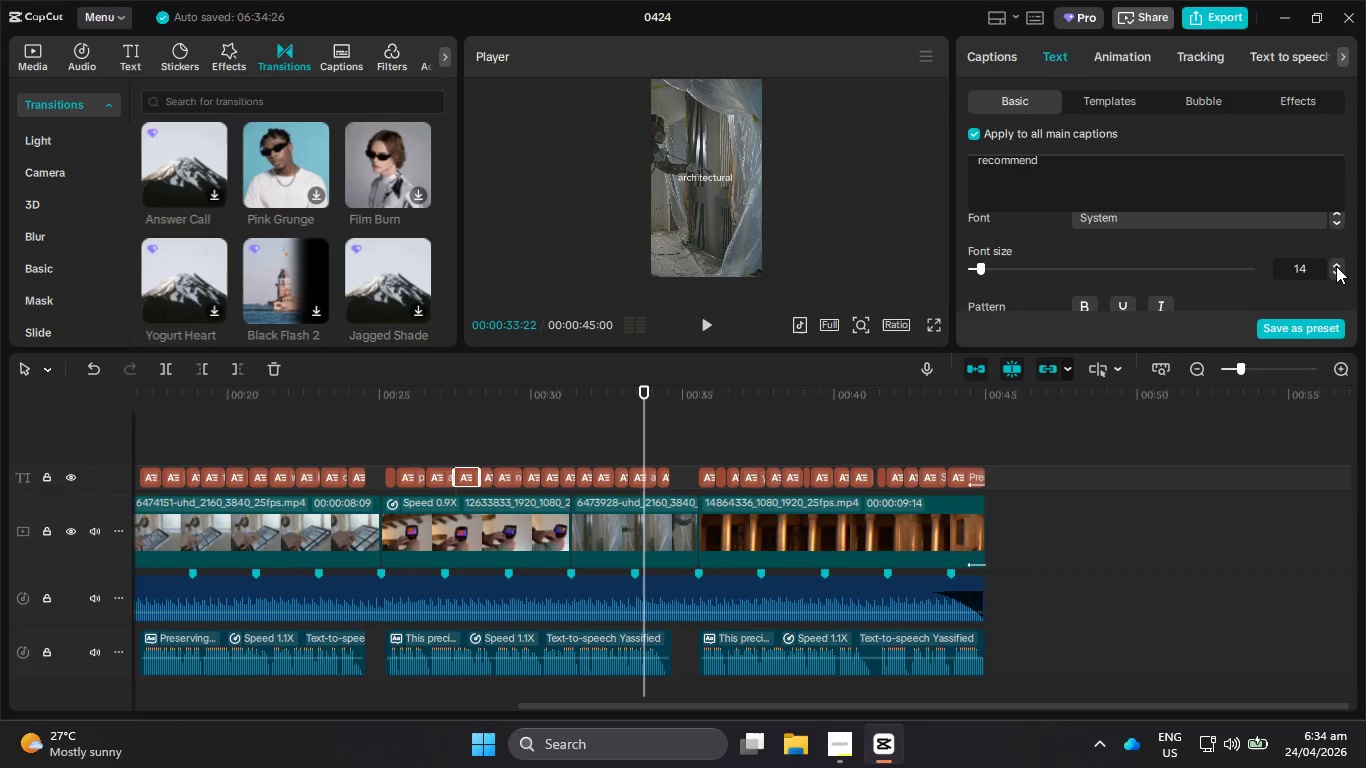 
left_click([1336, 262])
 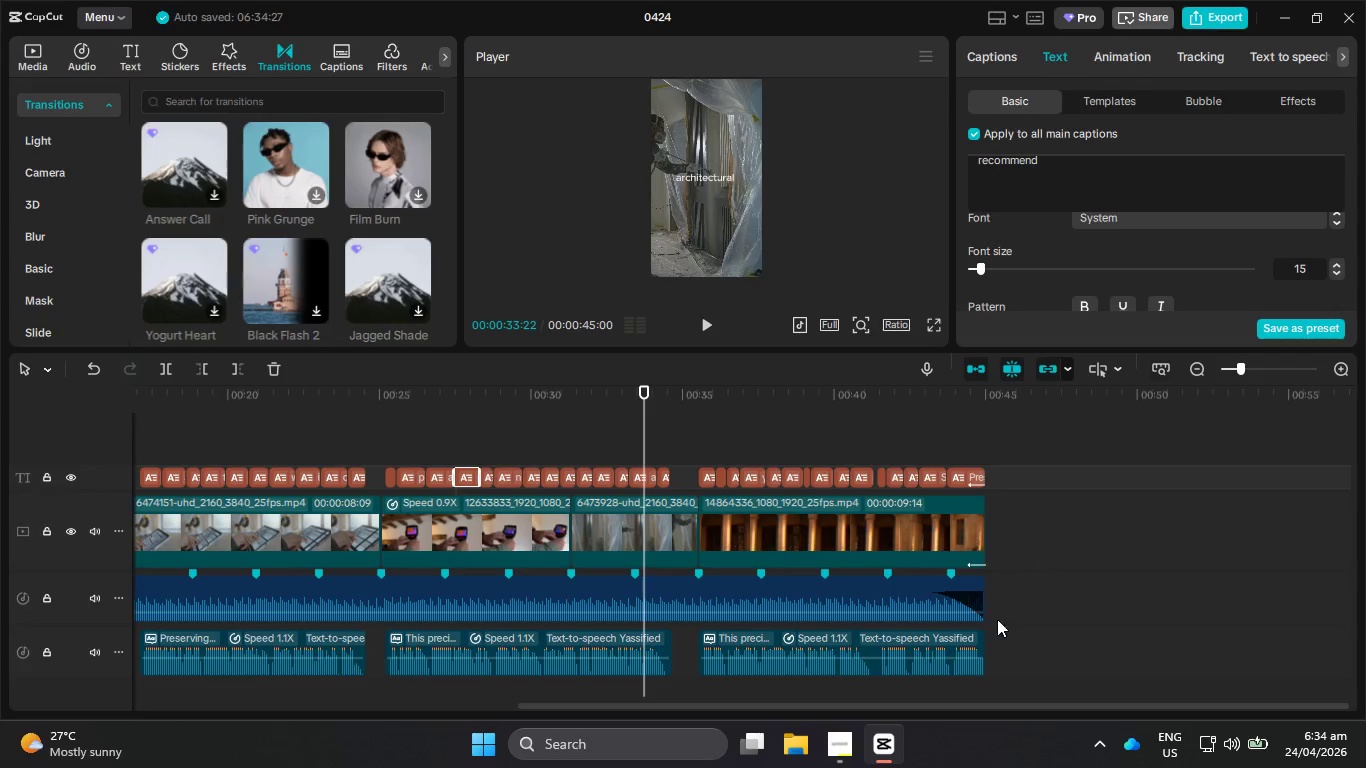 
left_click([836, 757])
 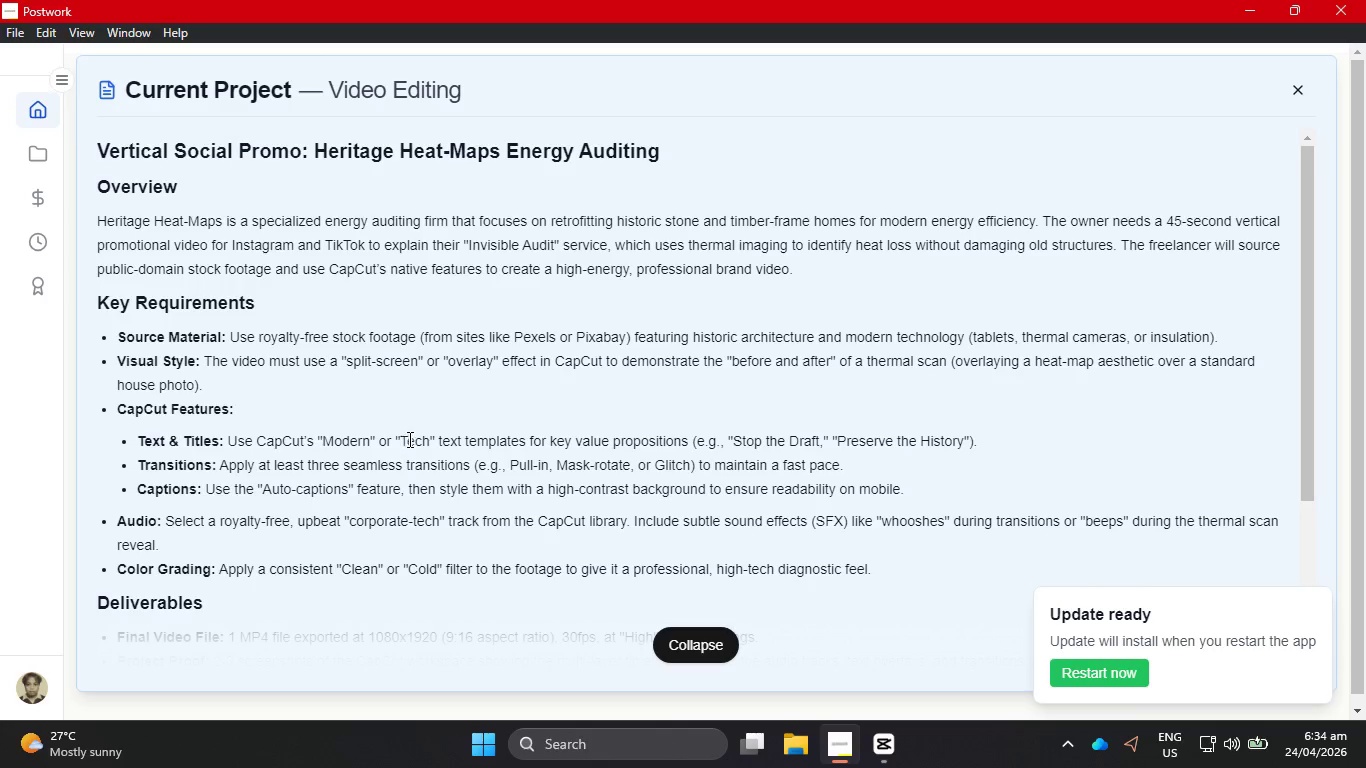 
wait(6.19)
 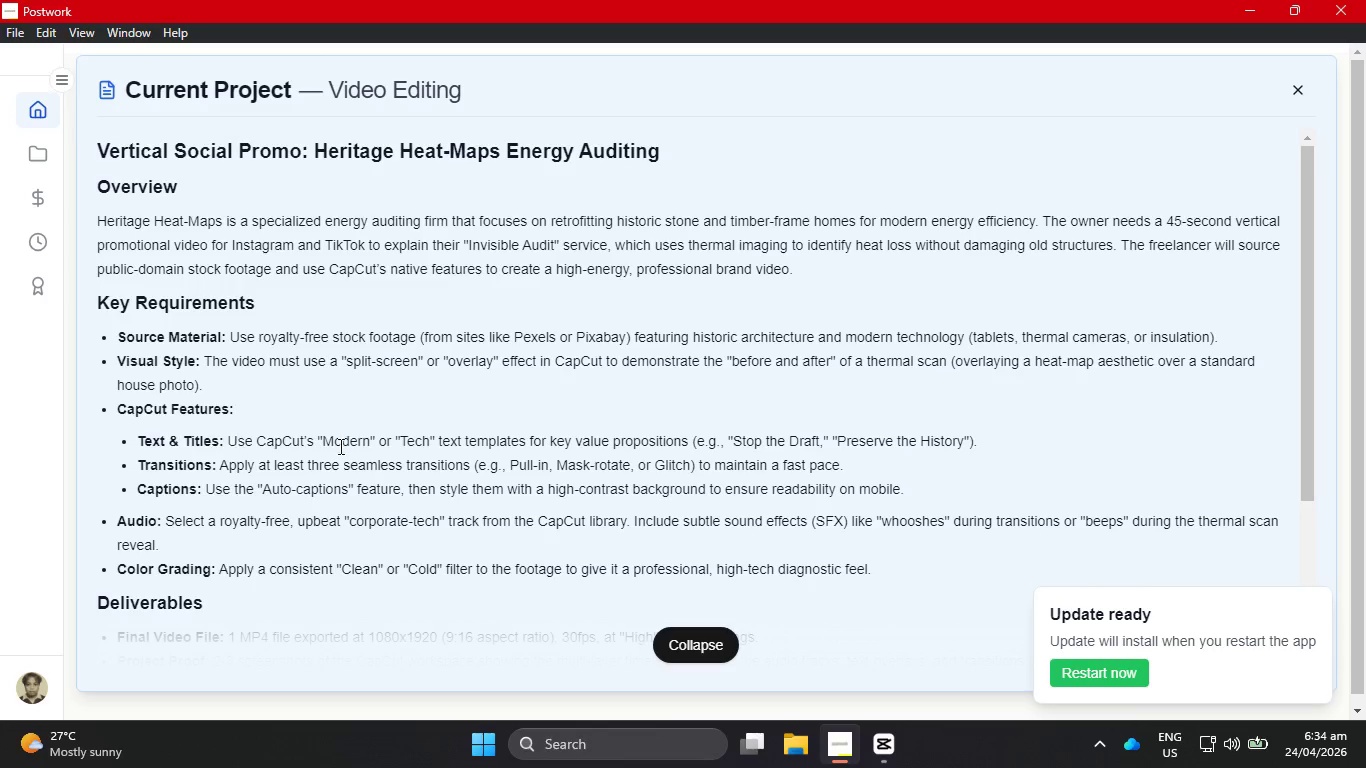 
left_click([1165, 218])
 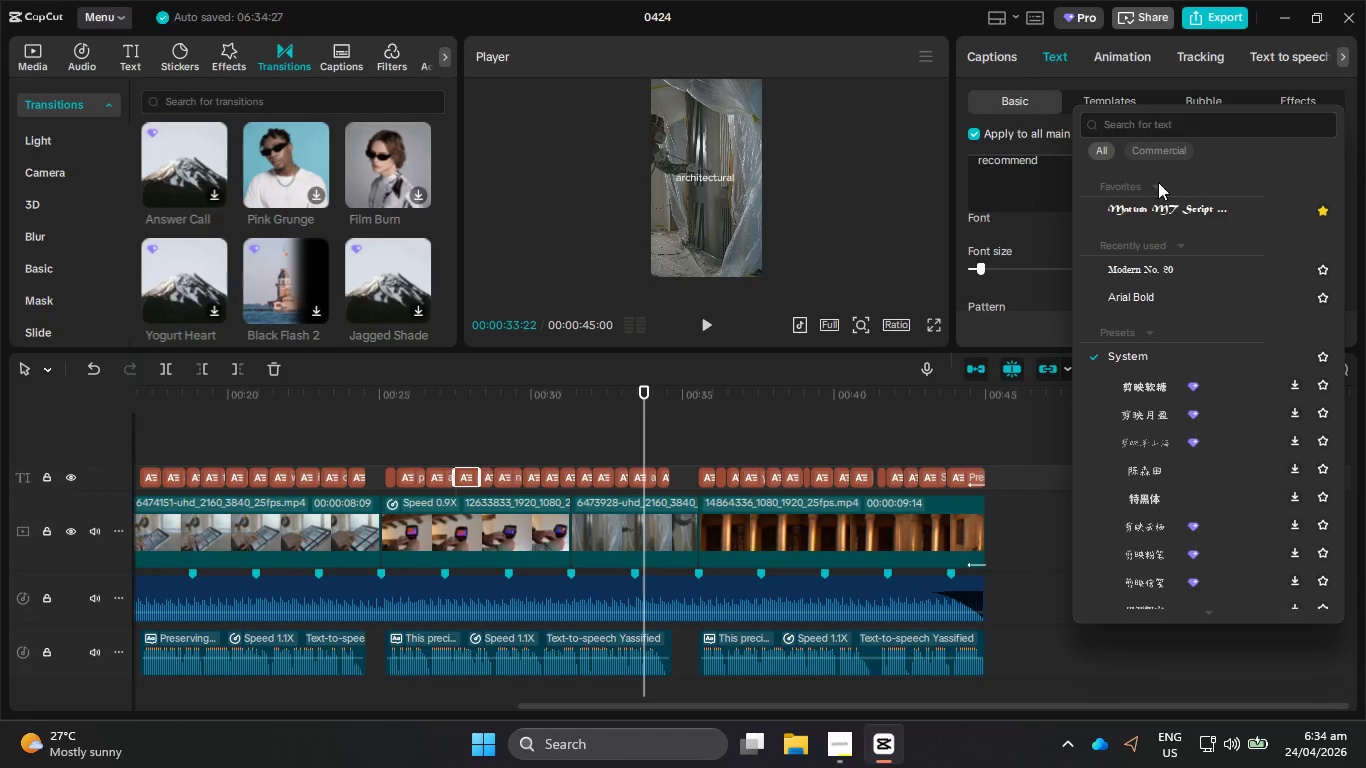 
left_click([1137, 128])
 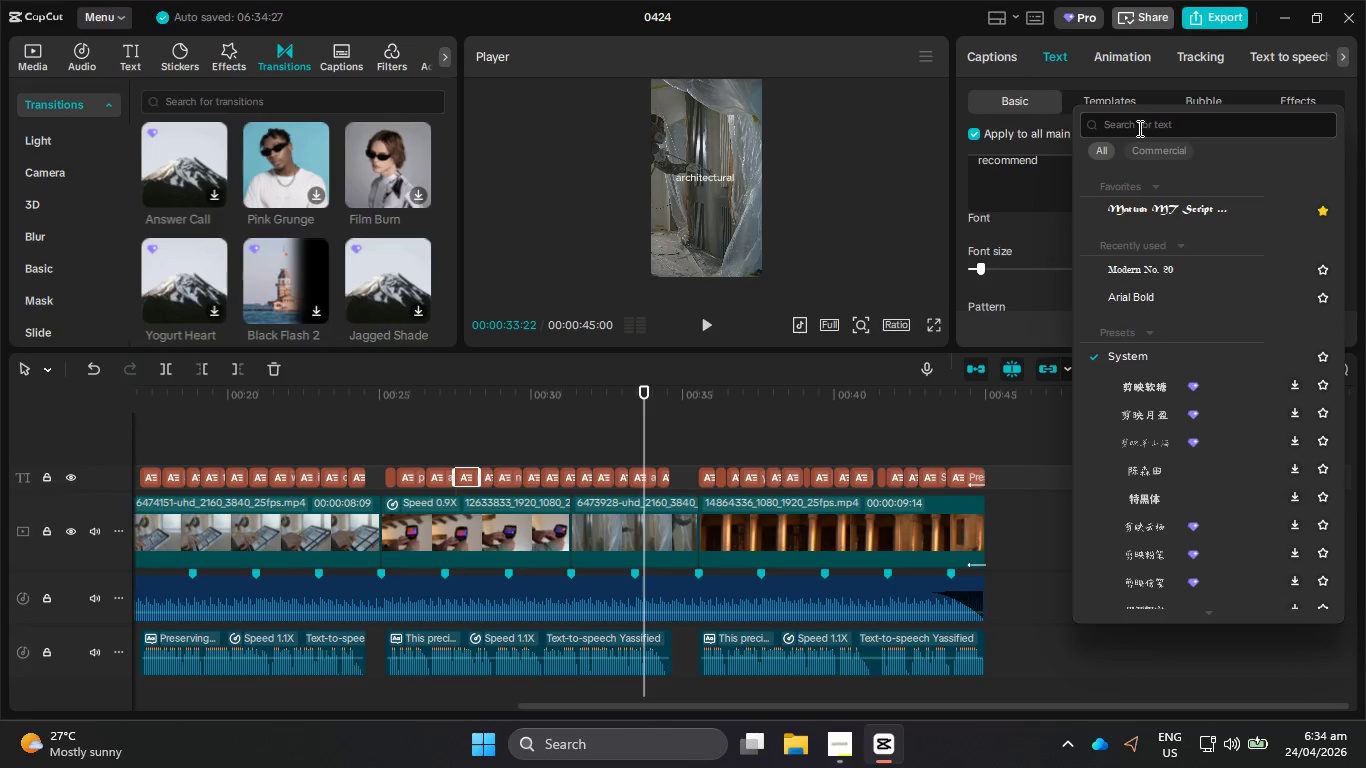 
type(Tech)
 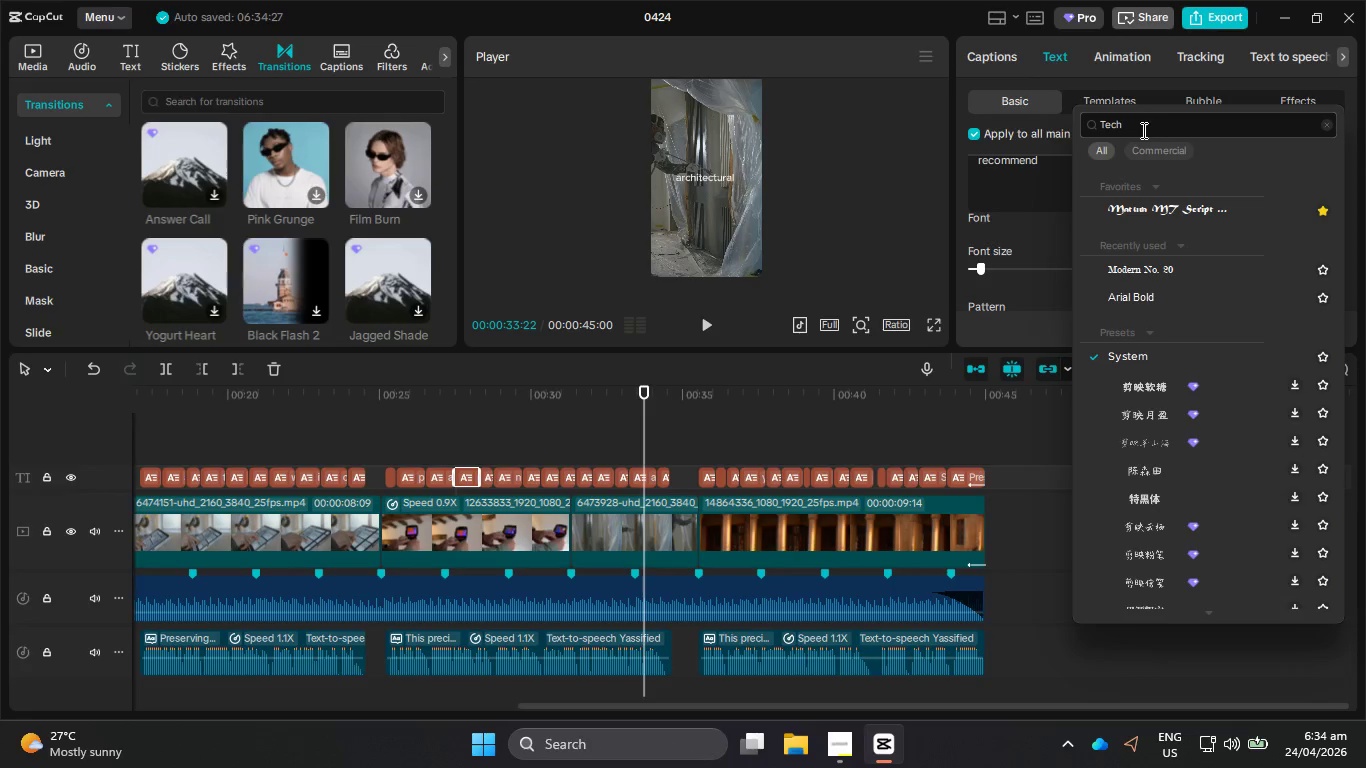 
key(Enter)
 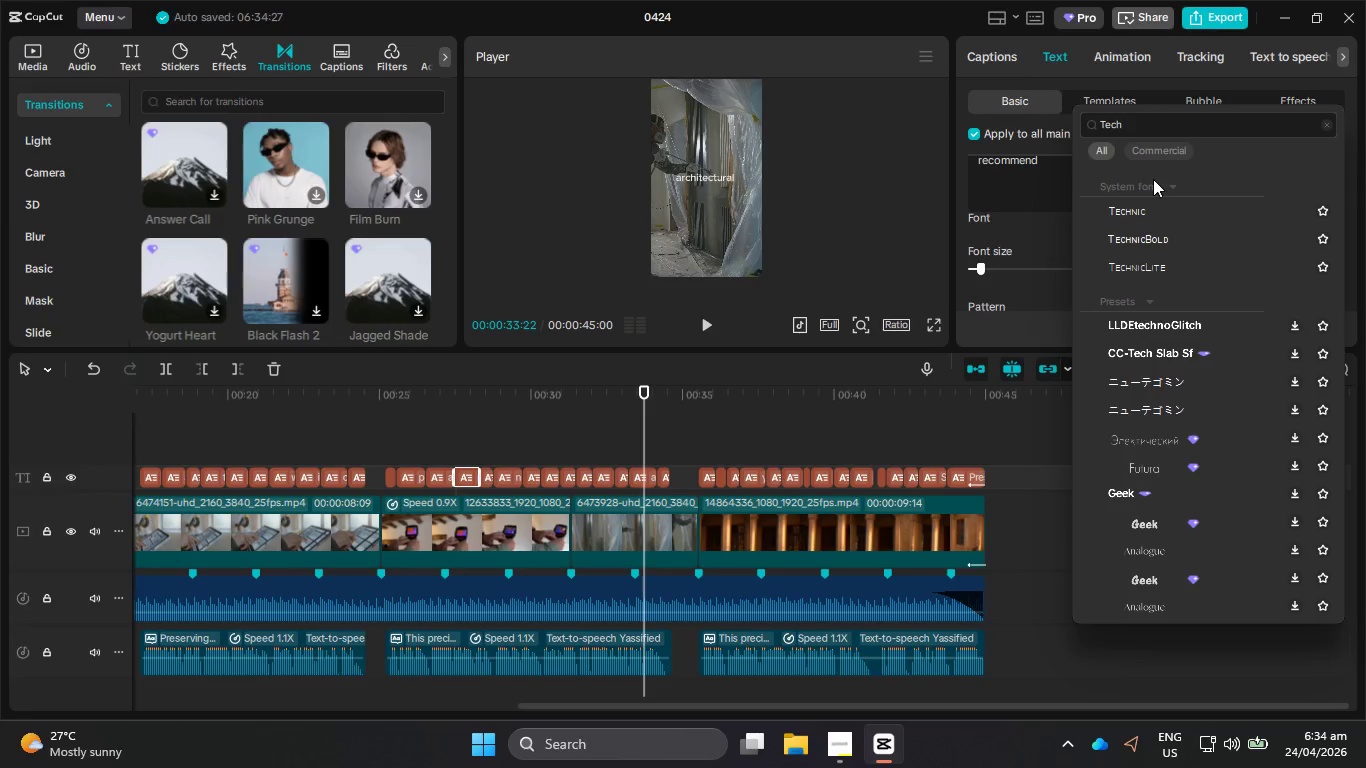 
left_click([1155, 205])
 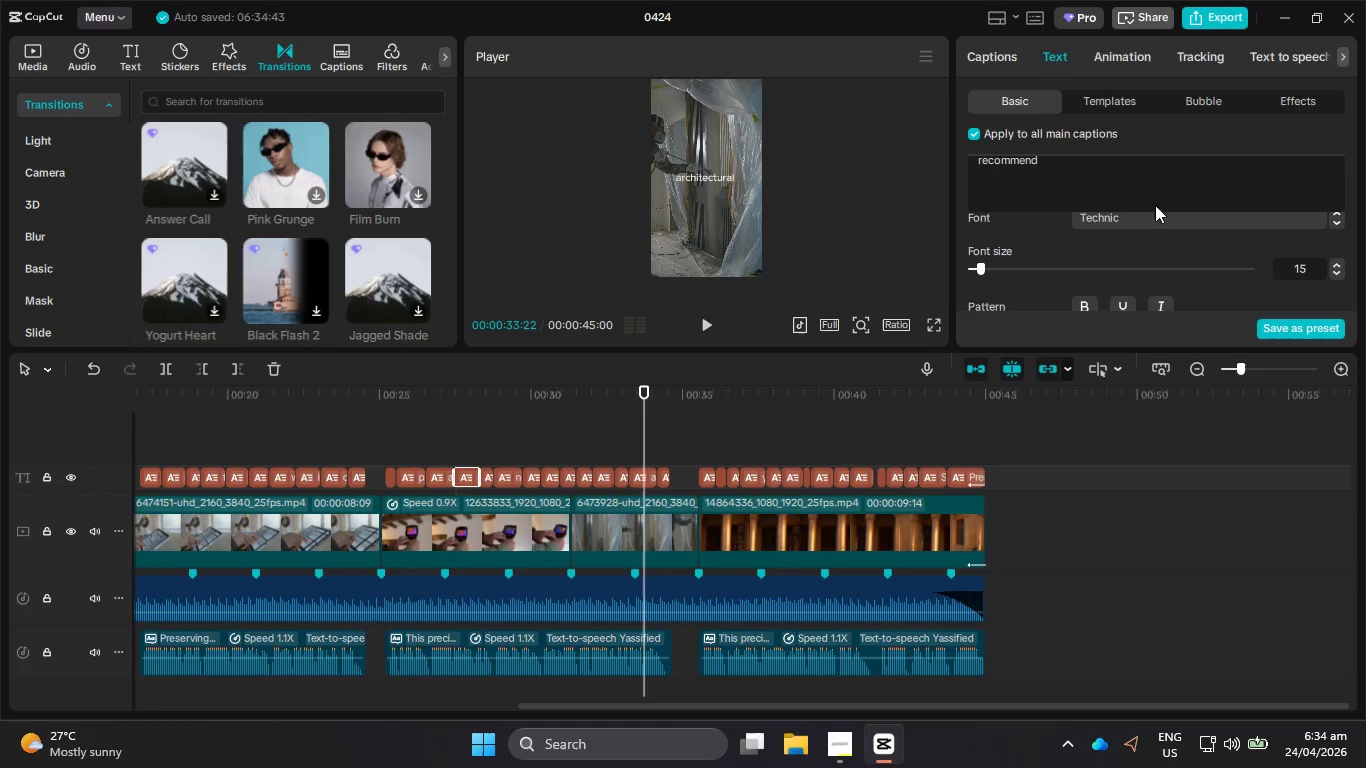 
left_click([1165, 225])
 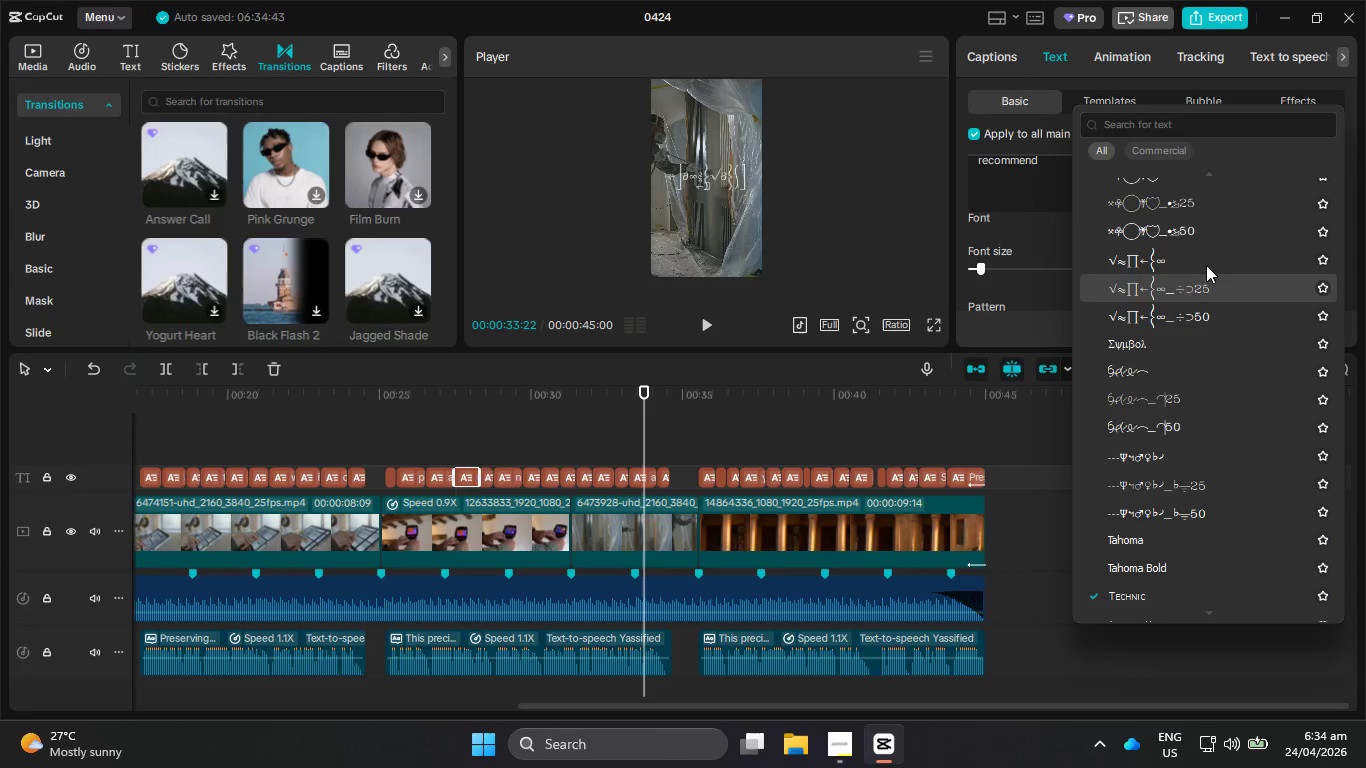 
scroll: coordinate [1180, 466], scroll_direction: down, amount: 2.0
 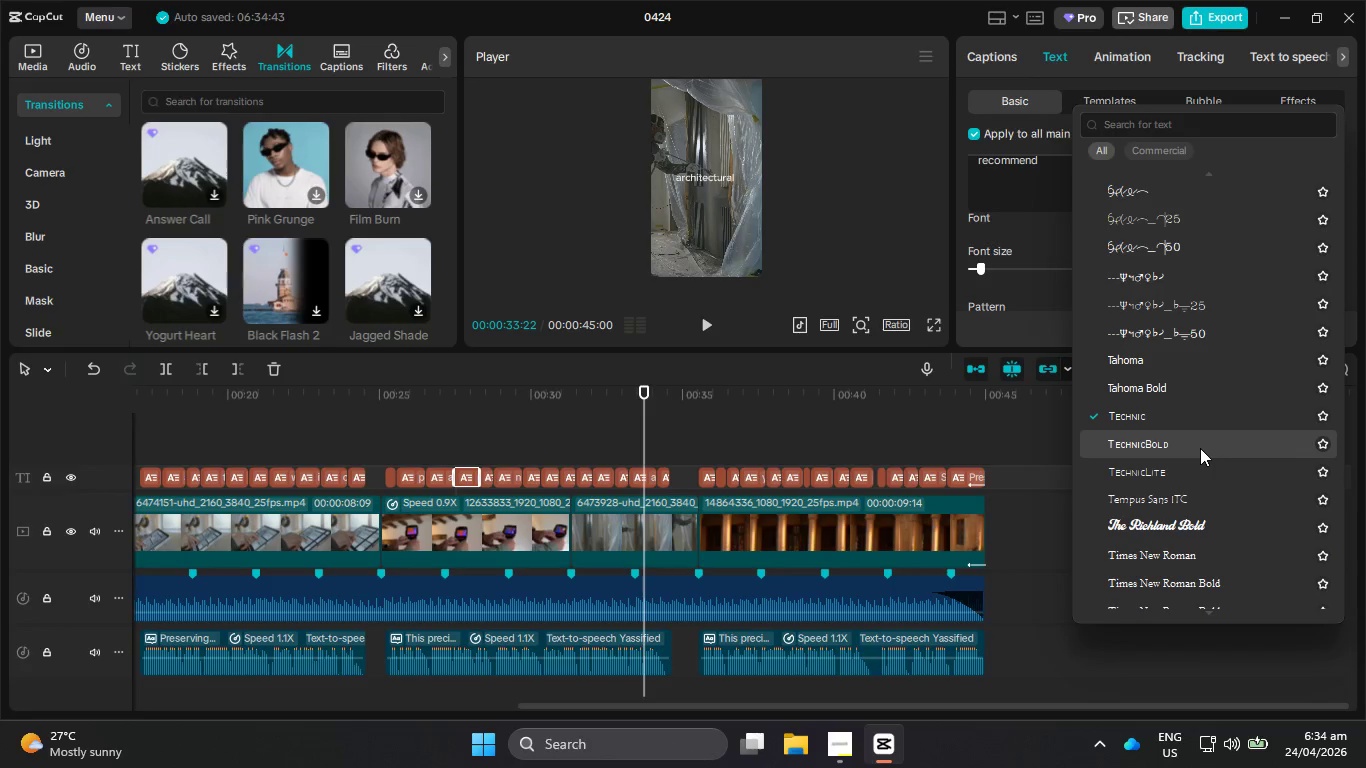 
wait(5.17)
 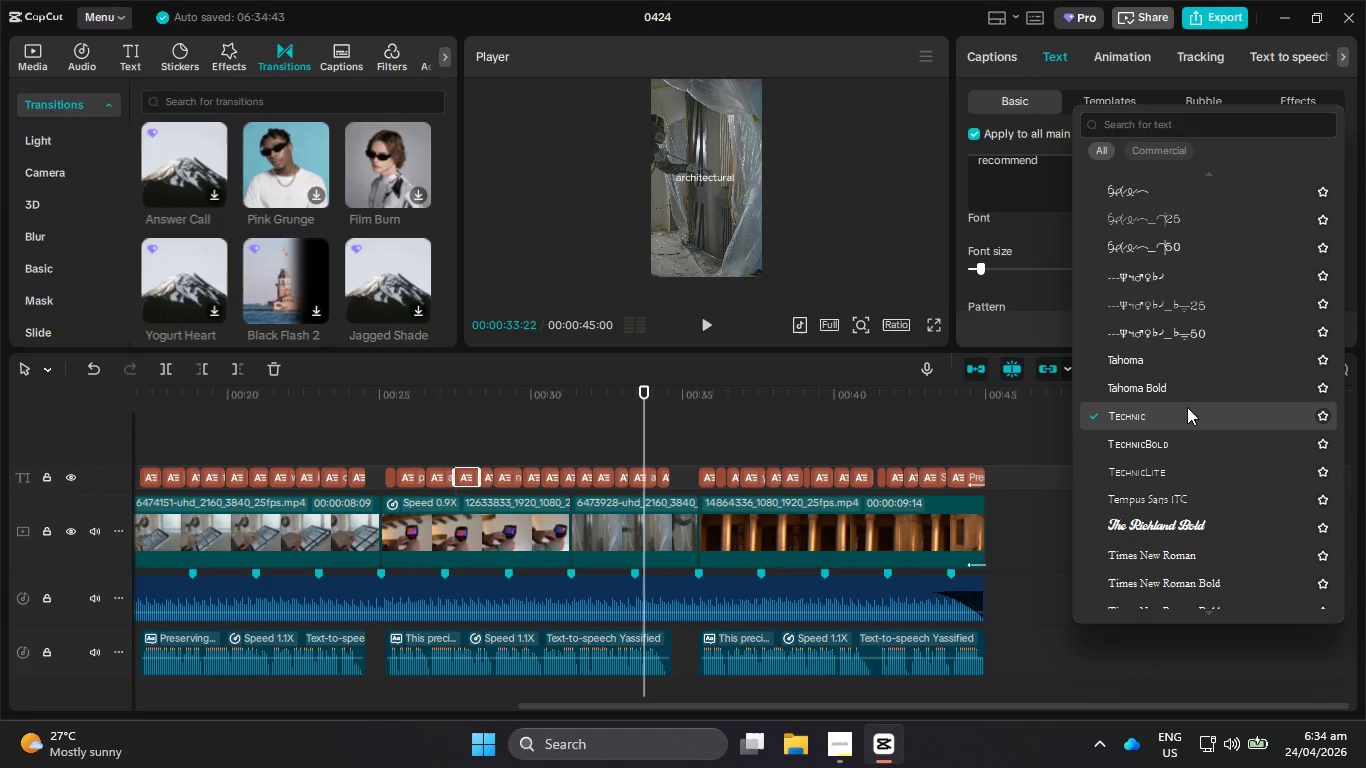 
left_click([1200, 448])
 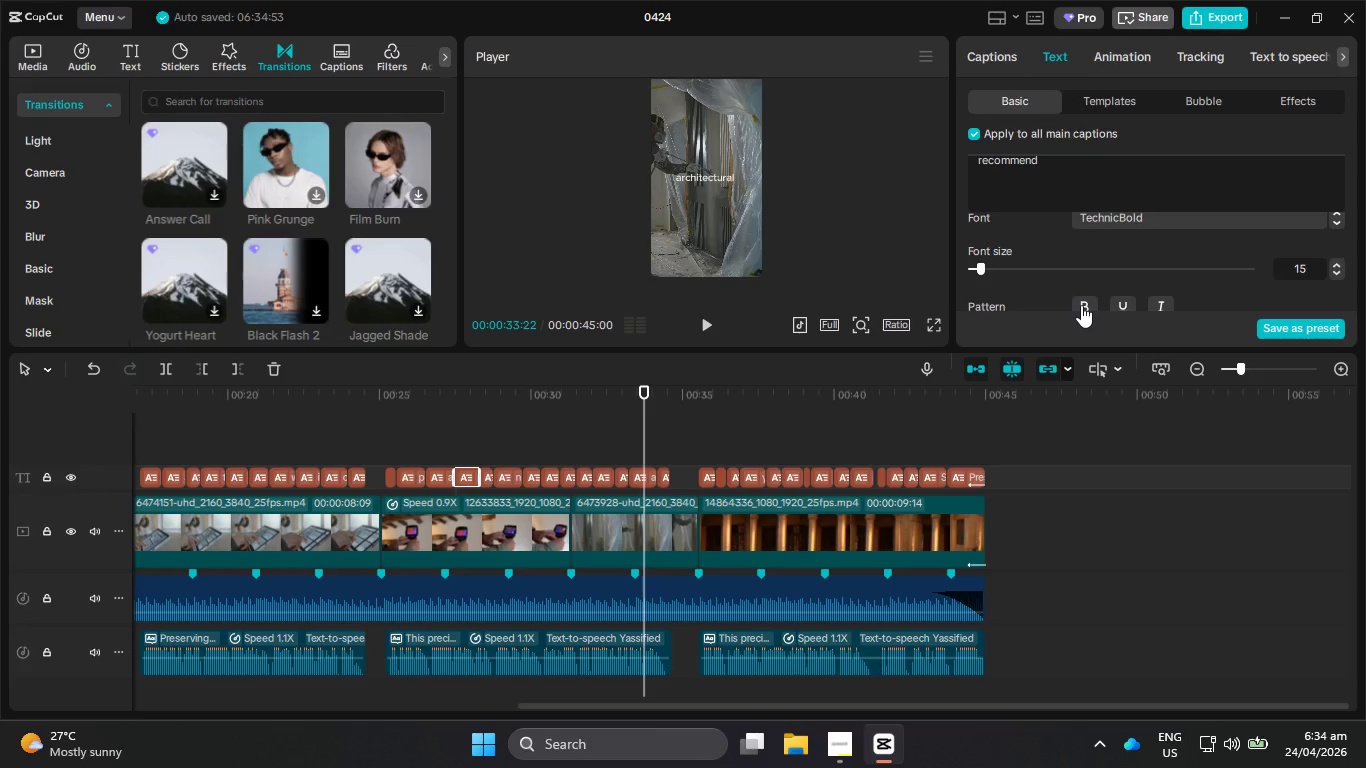 
left_click([1081, 305])
 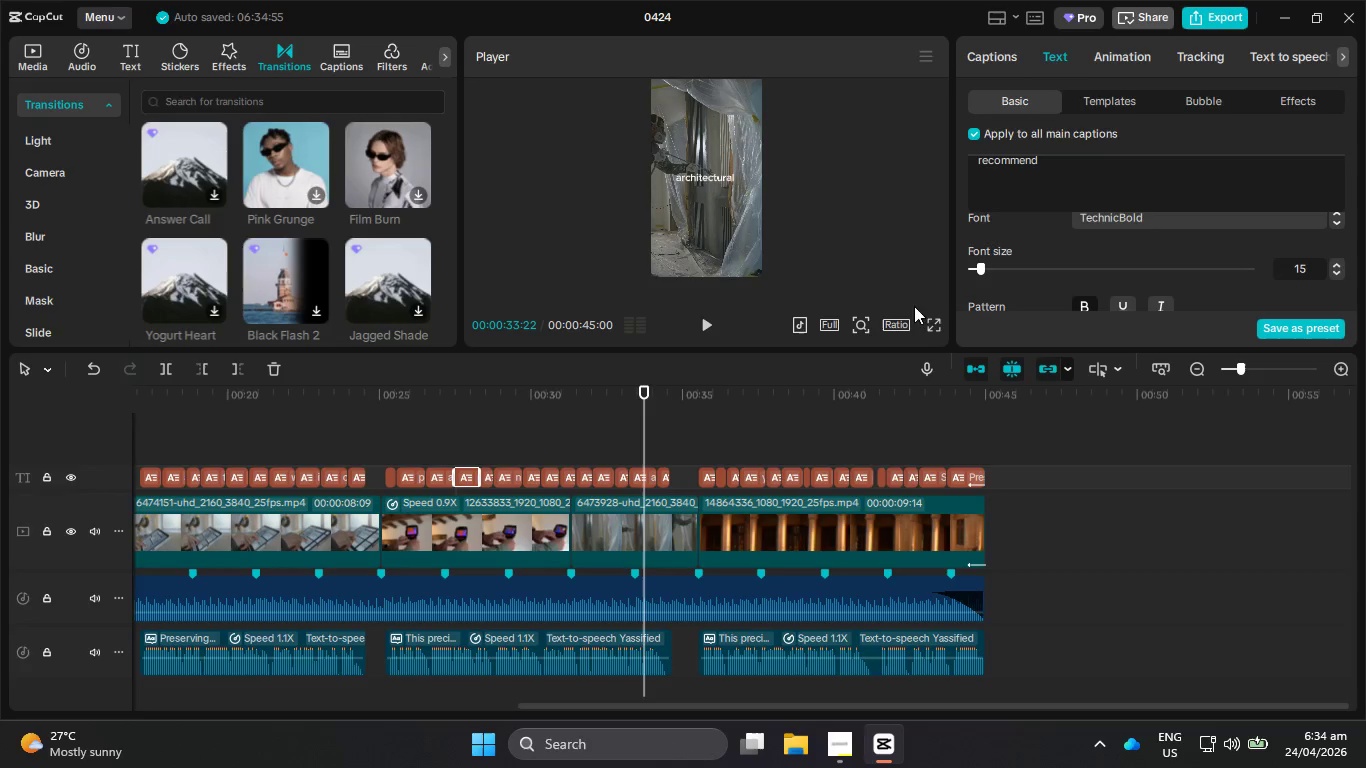 
left_click([931, 334])
 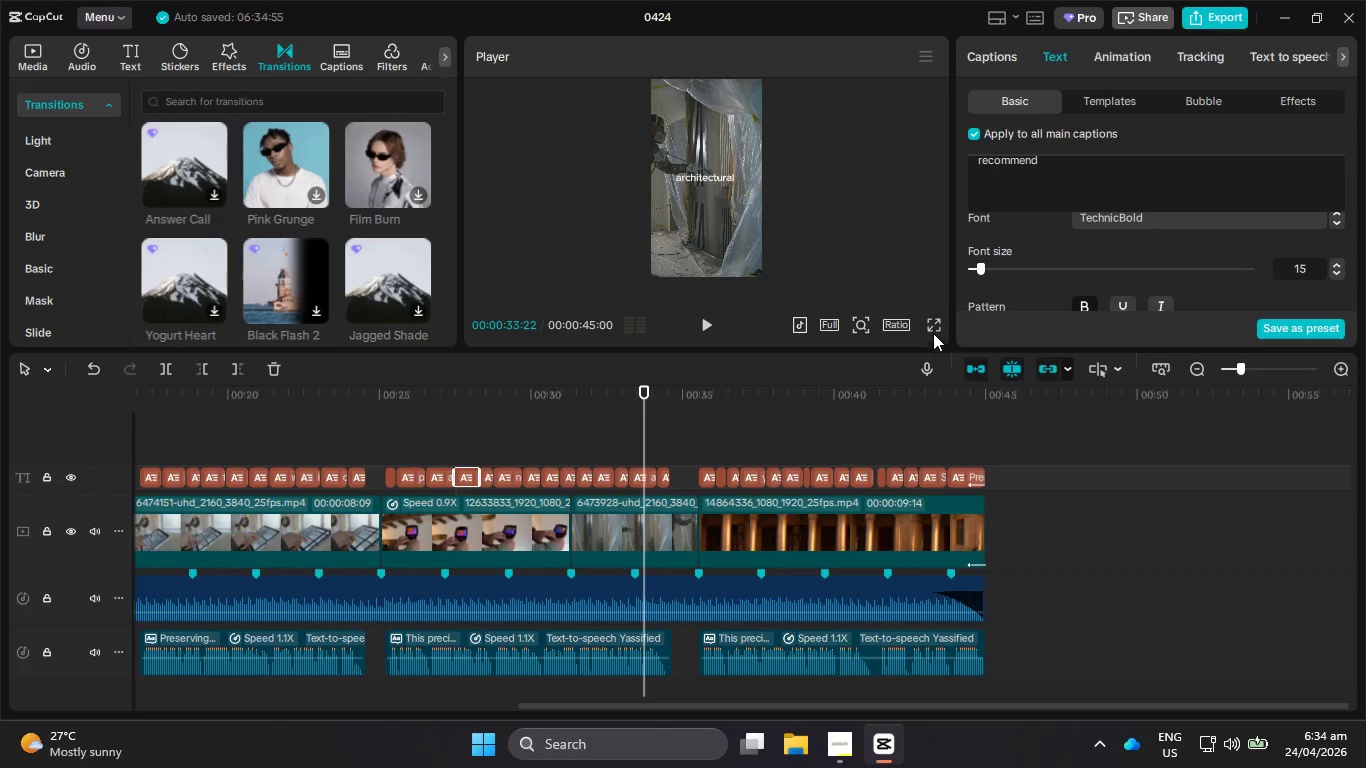 
left_click([931, 320])
 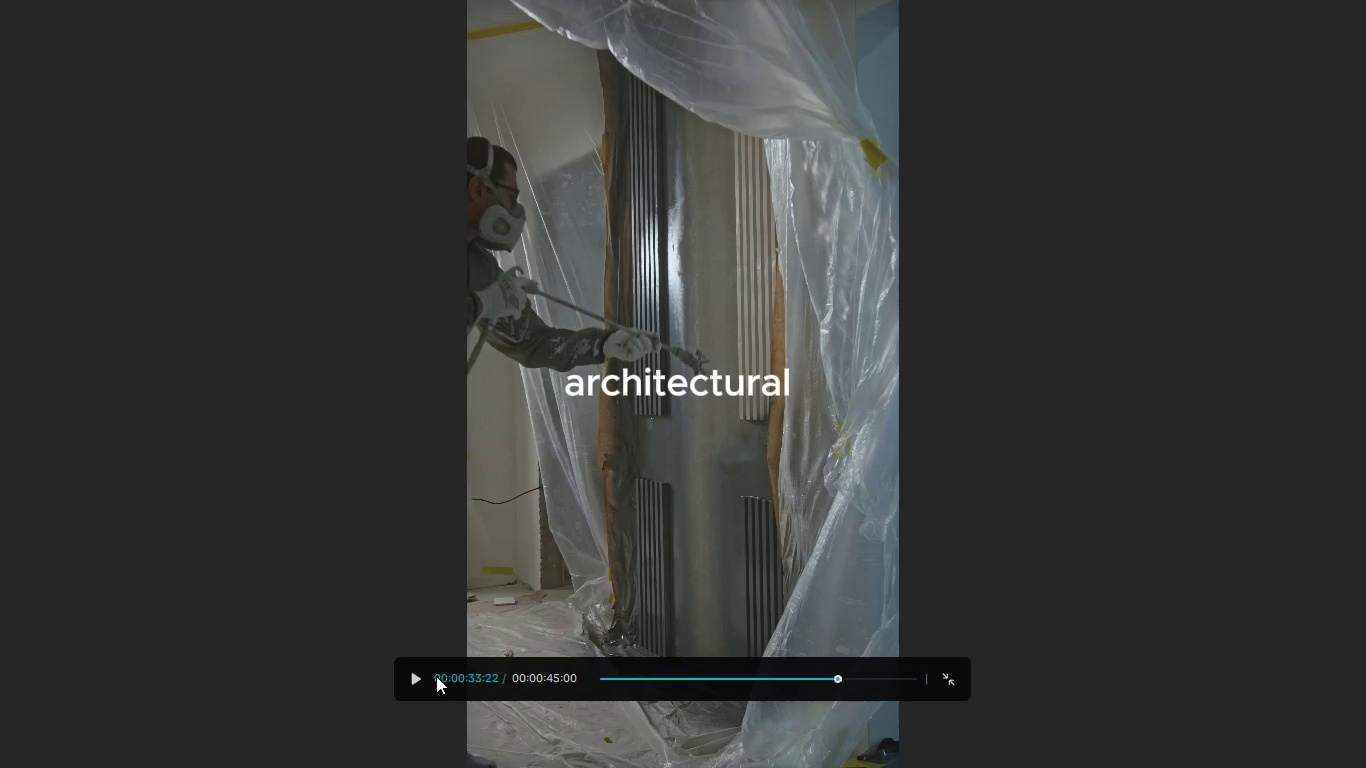 
left_click([402, 675])
 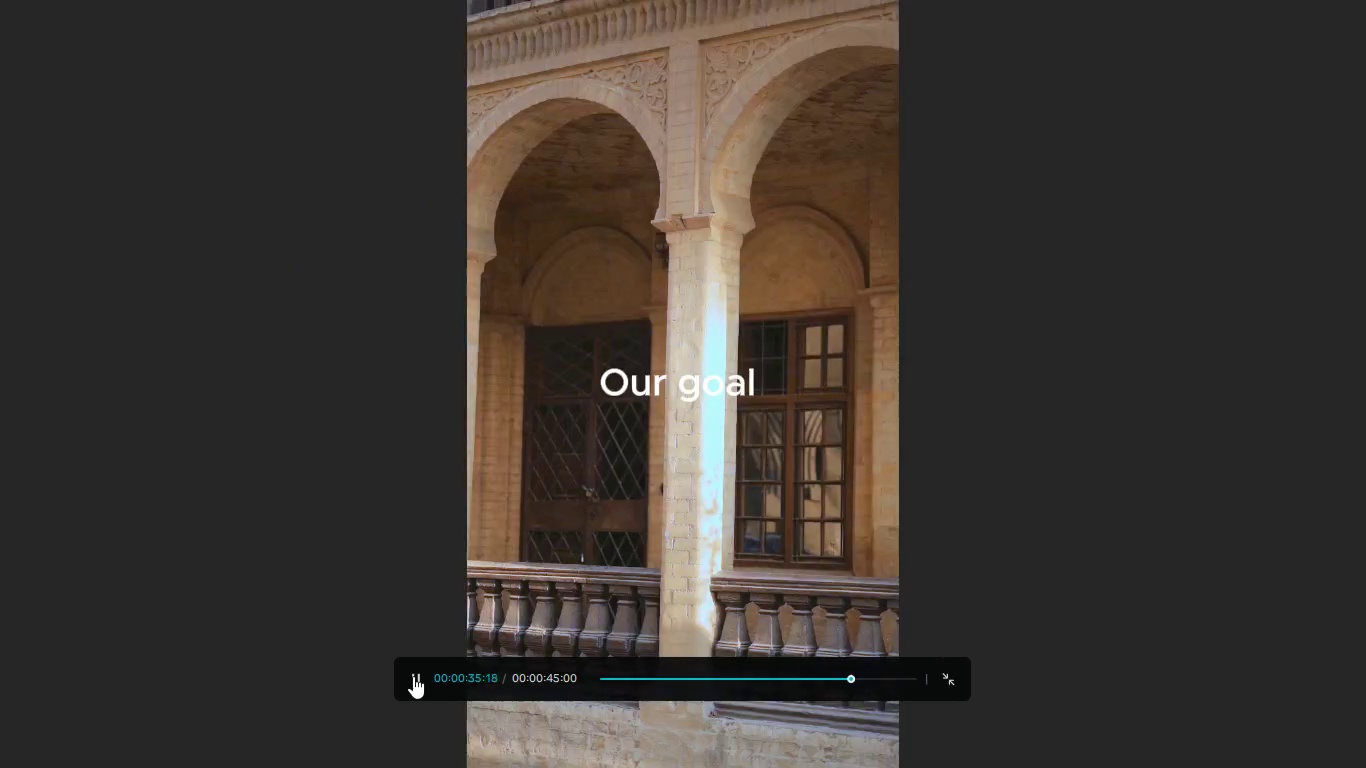 
left_click([413, 676])
 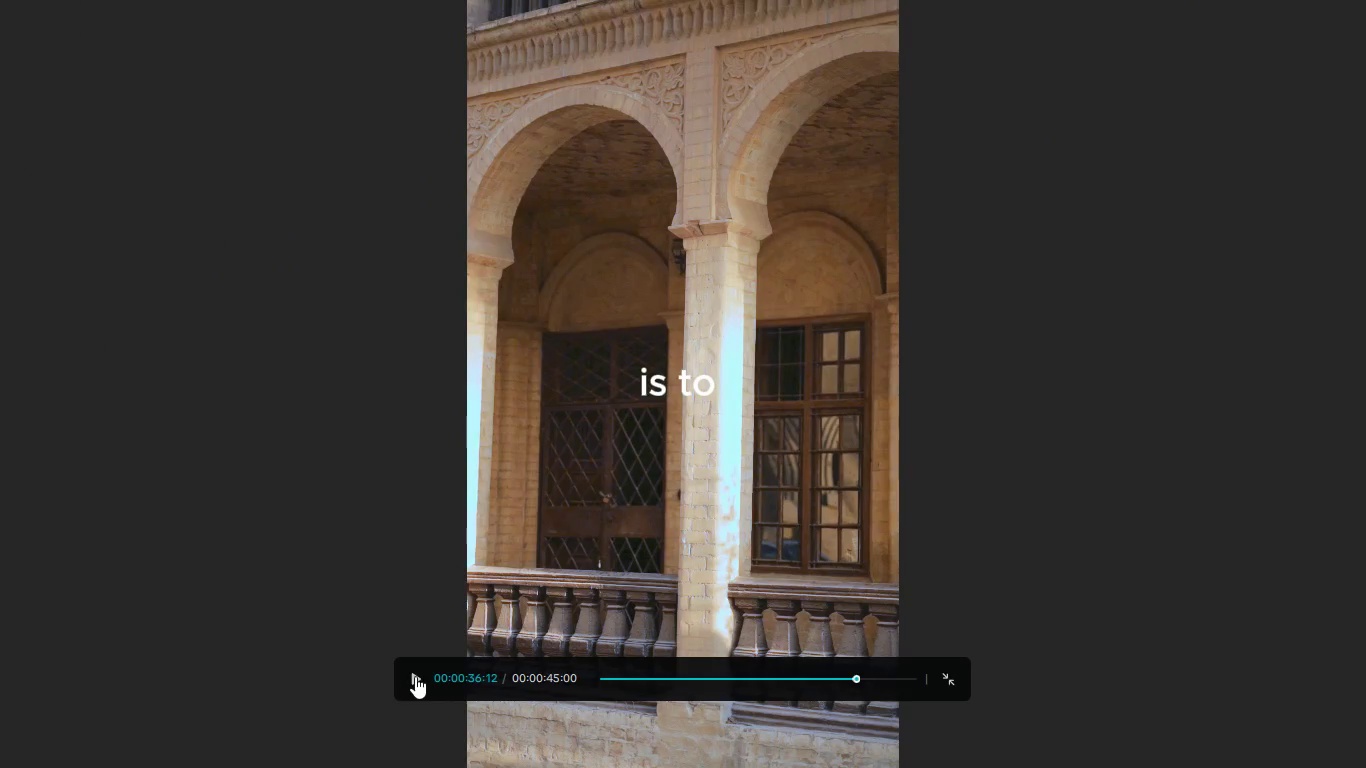 
key(Escape)
 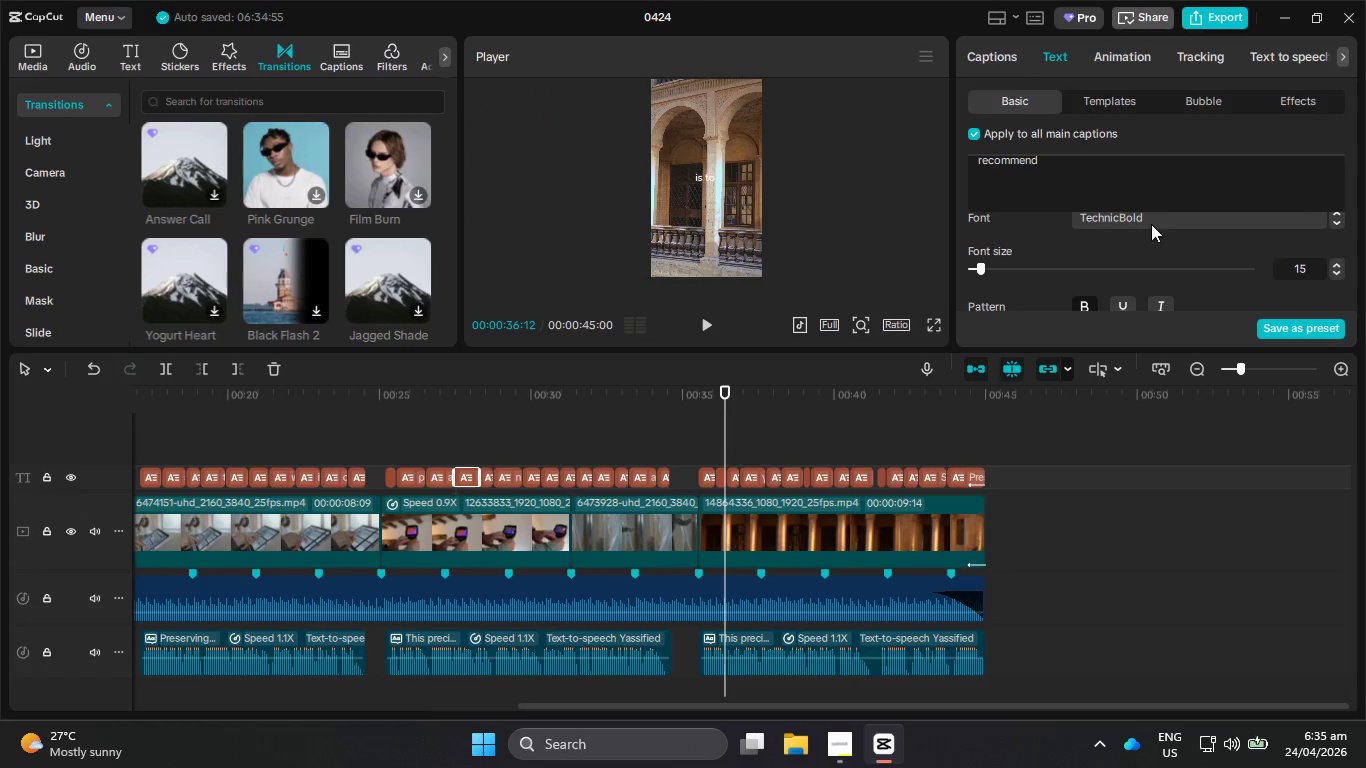 
left_click([1153, 216])
 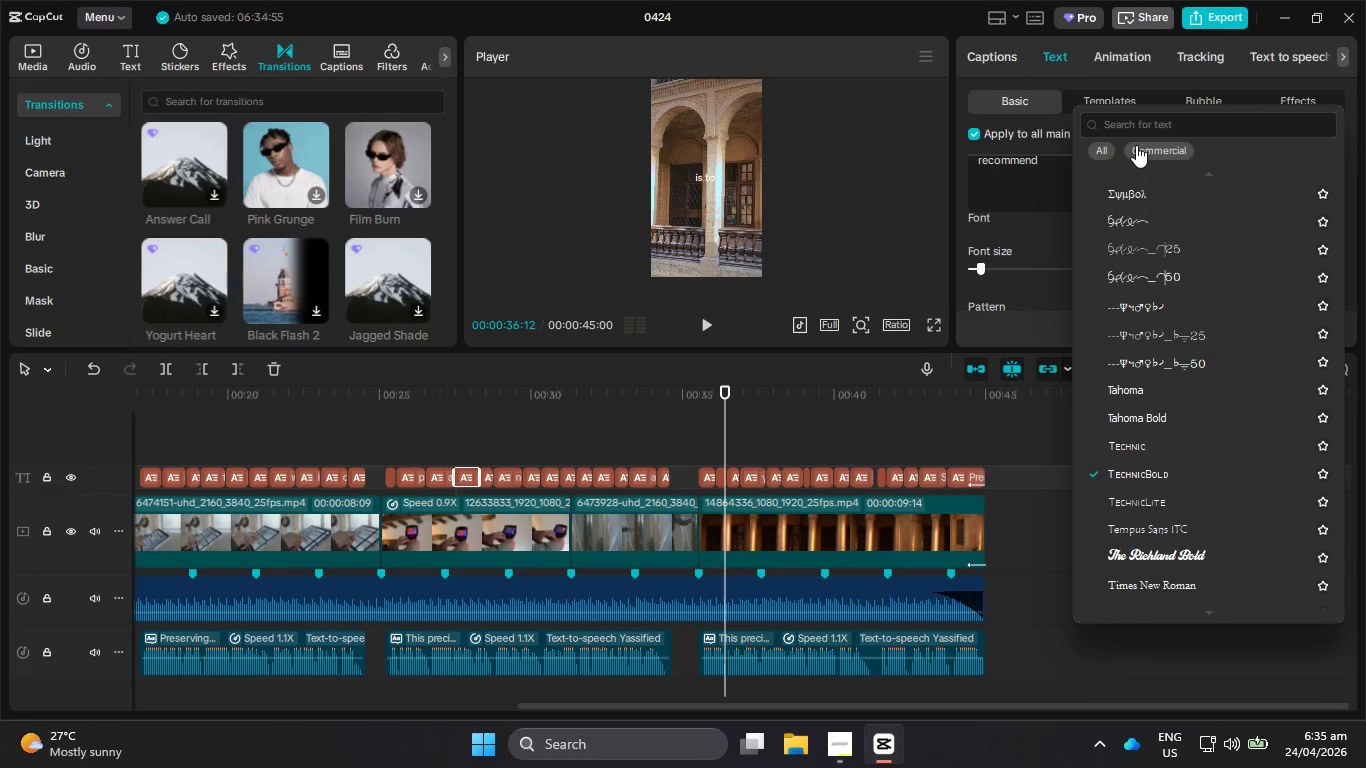 
left_click([1138, 133])
 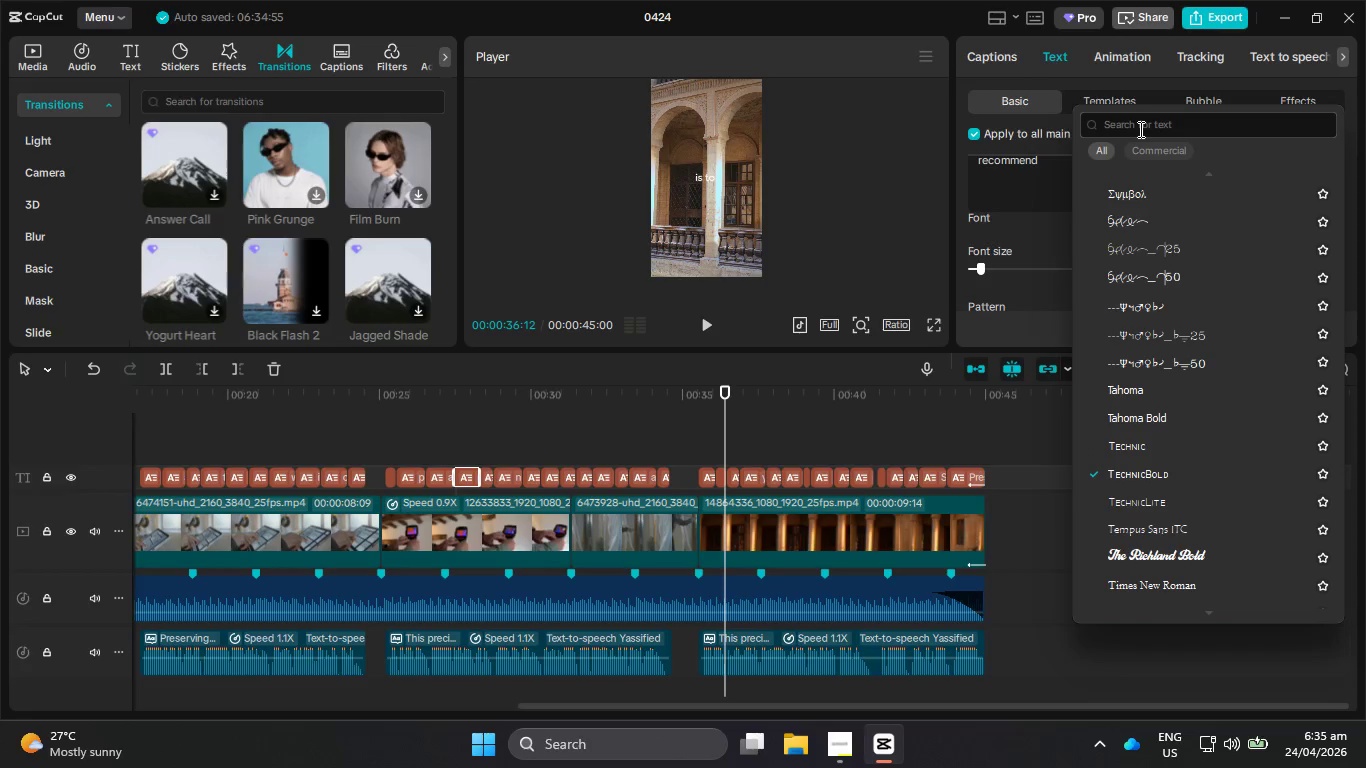 
type(modern)
 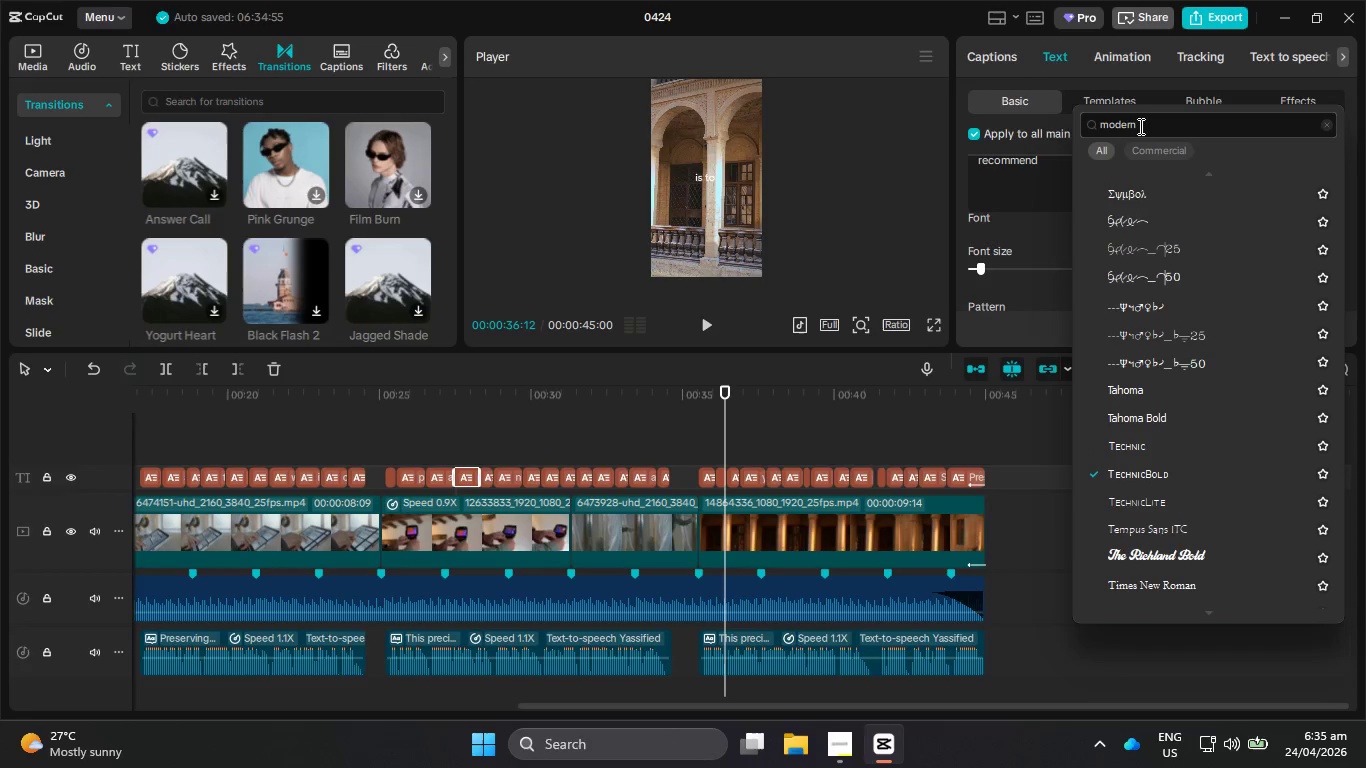 
key(Enter)
 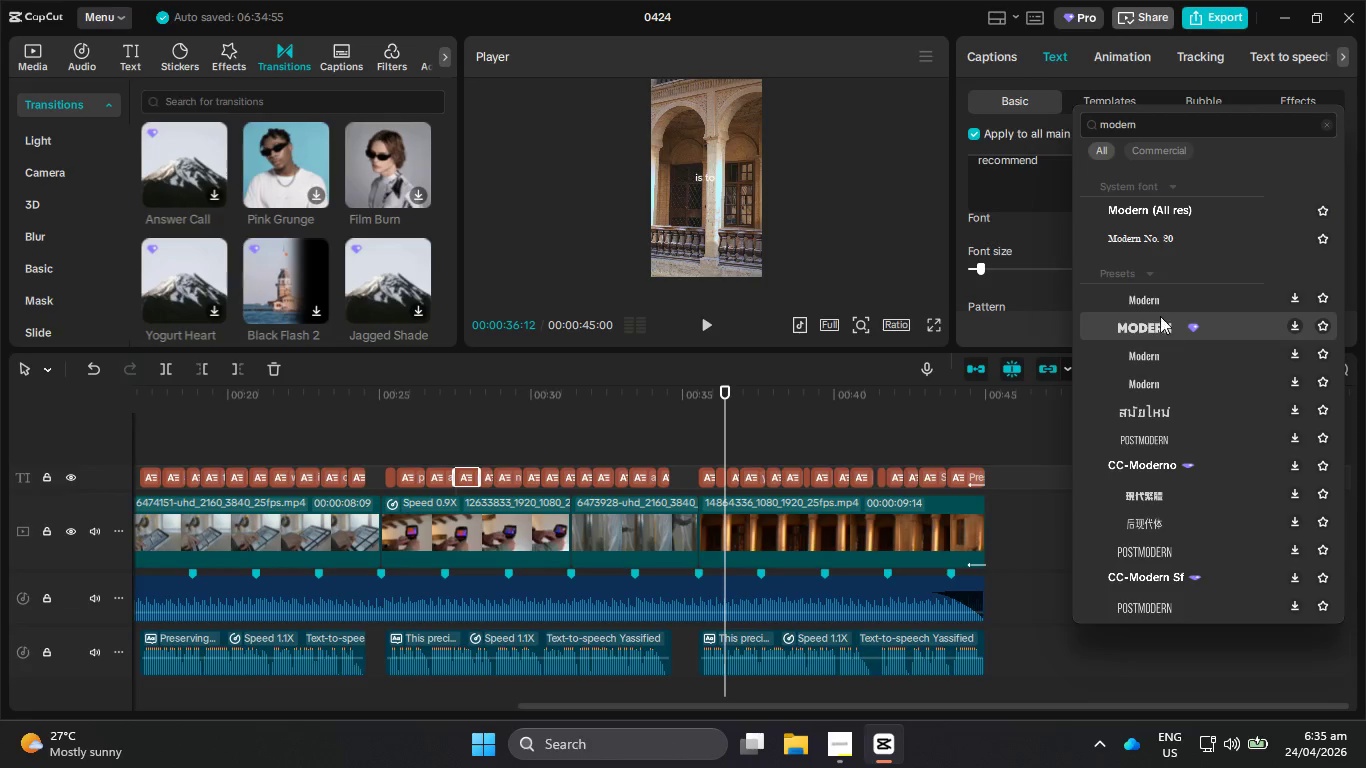 
left_click([1172, 244])
 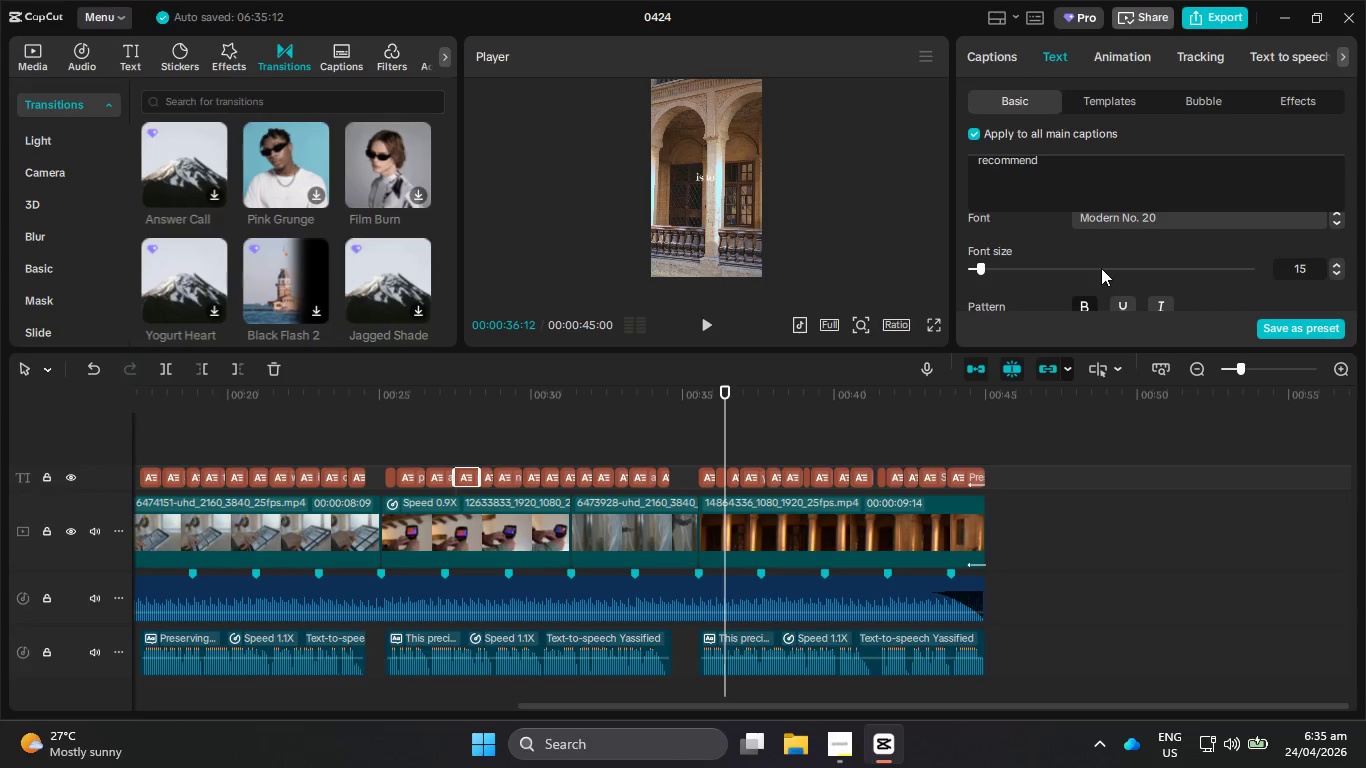 
scroll: coordinate [1240, 268], scroll_direction: down, amount: 5.0
 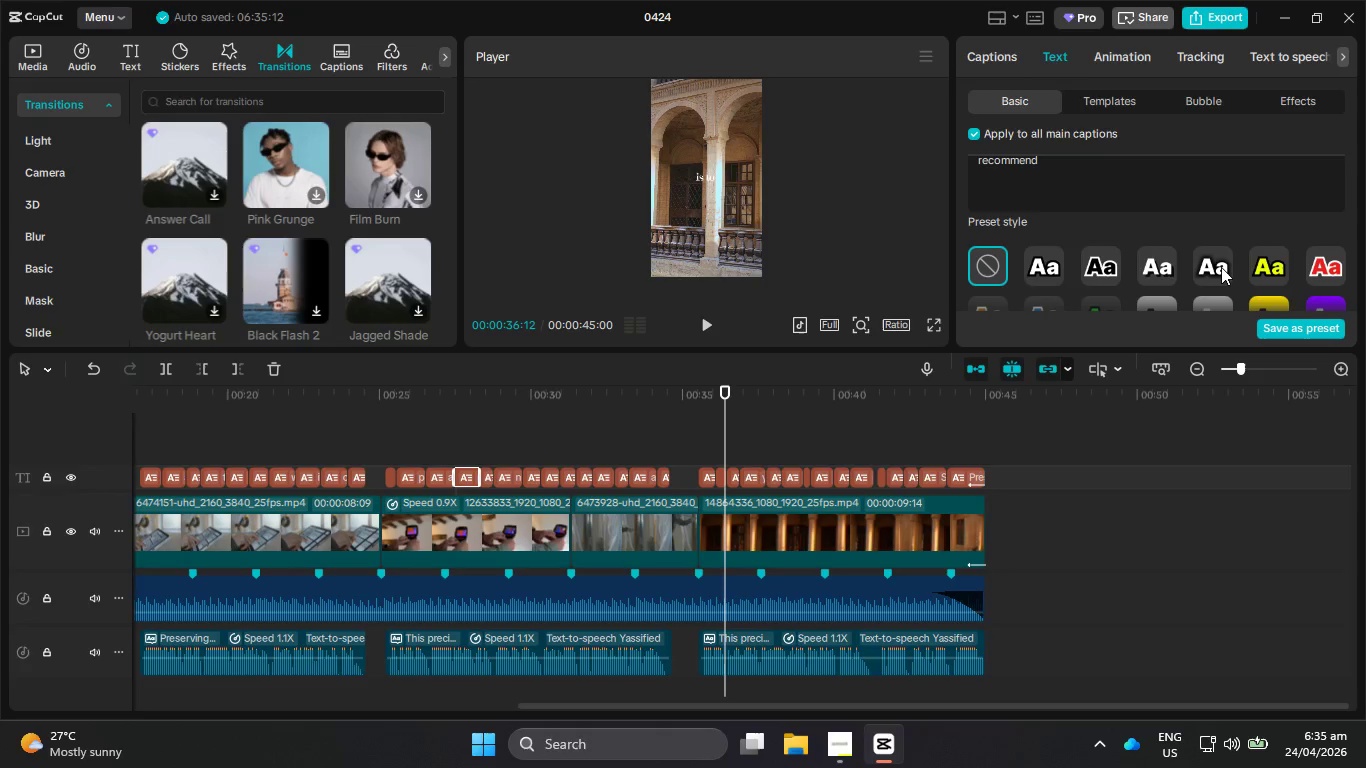 
left_click([1221, 267])
 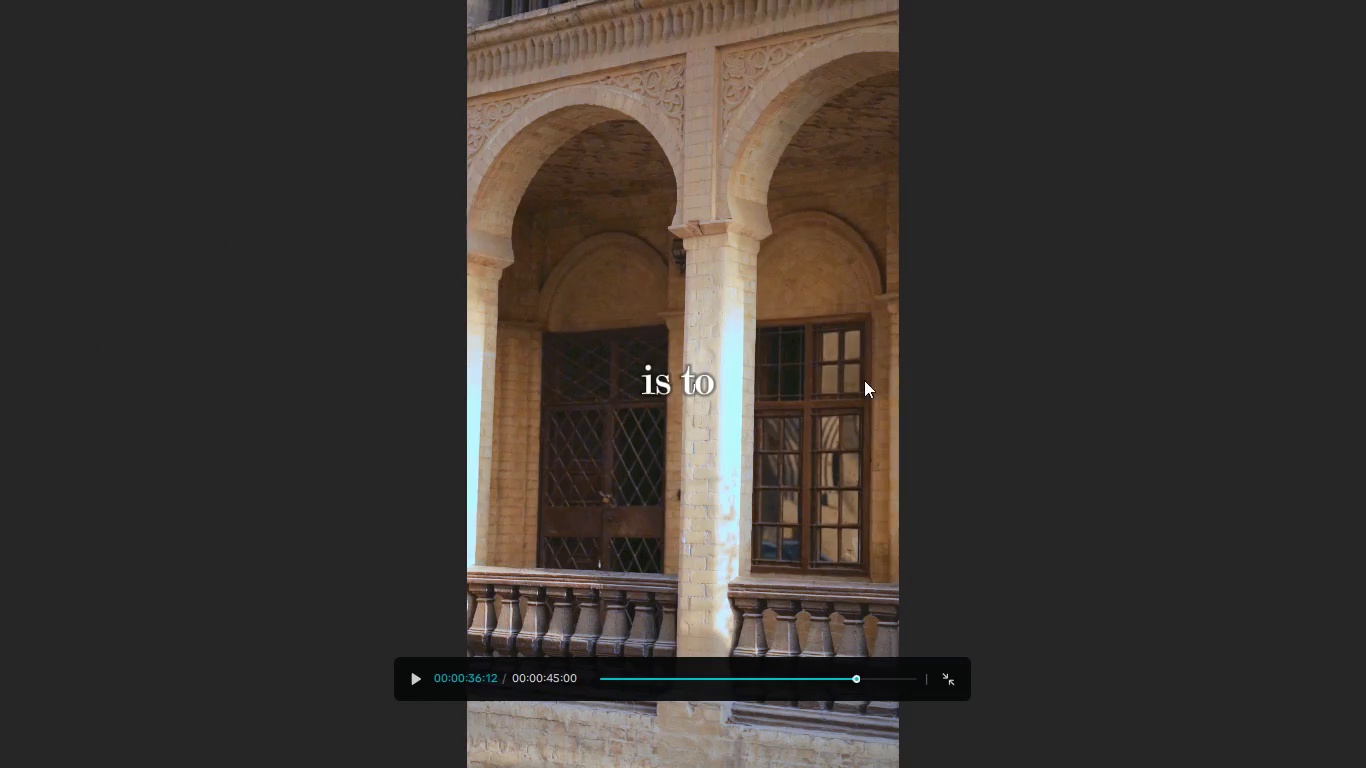 
left_click([411, 678])
 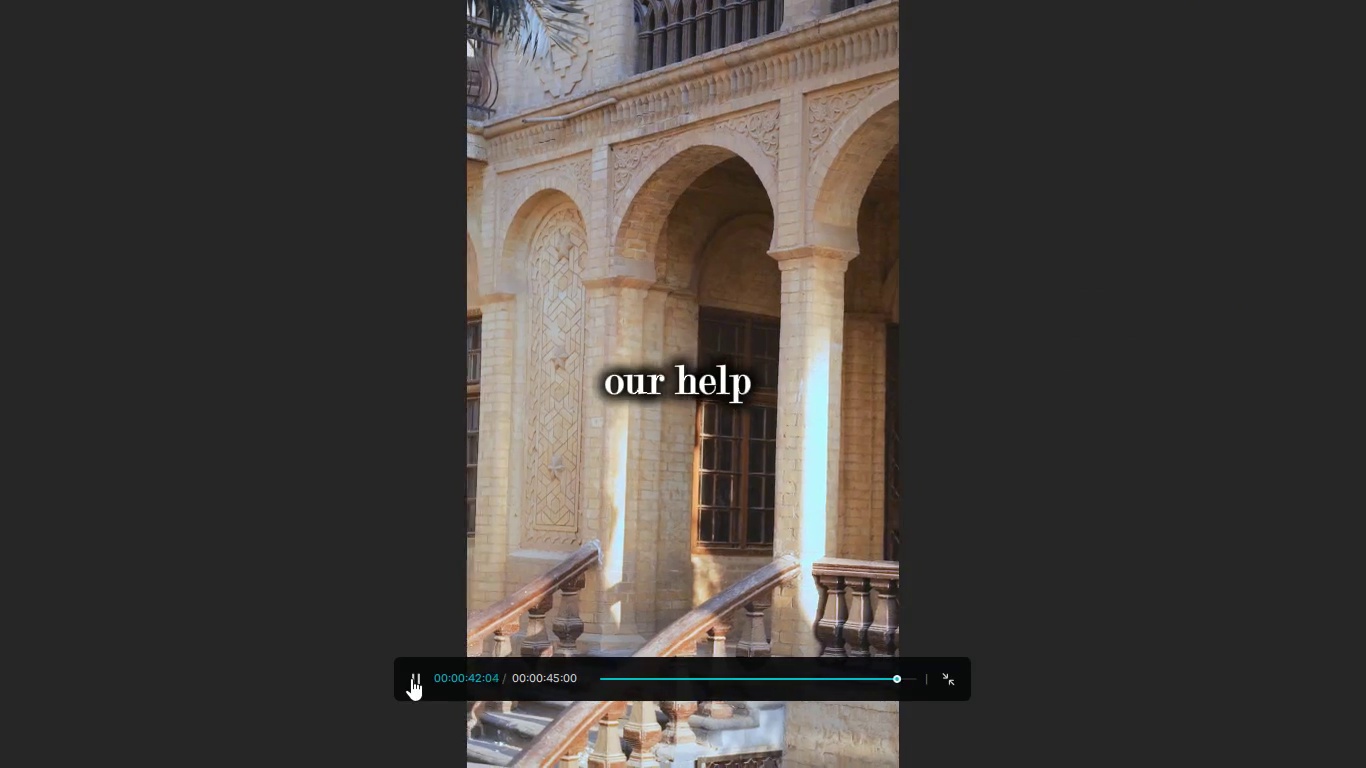 
wait(7.88)
 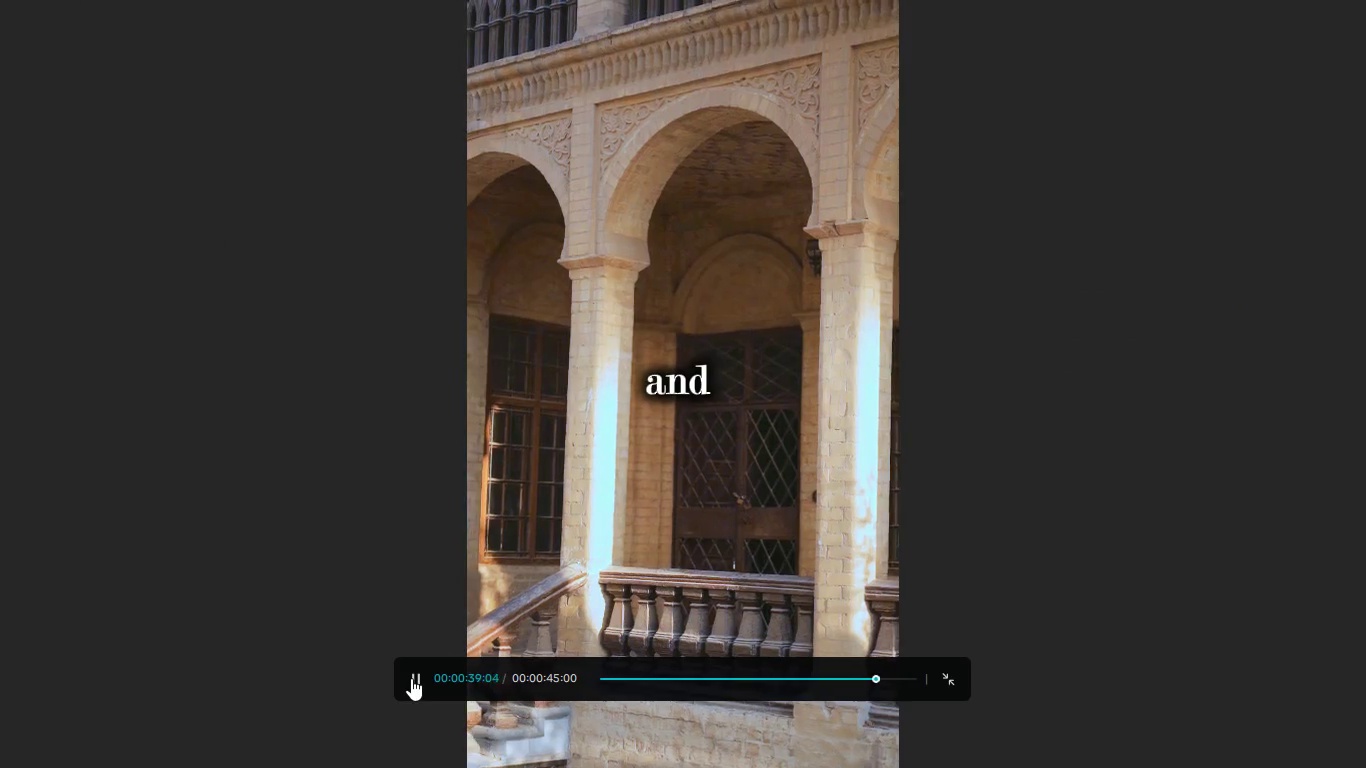 
left_click([409, 677])
 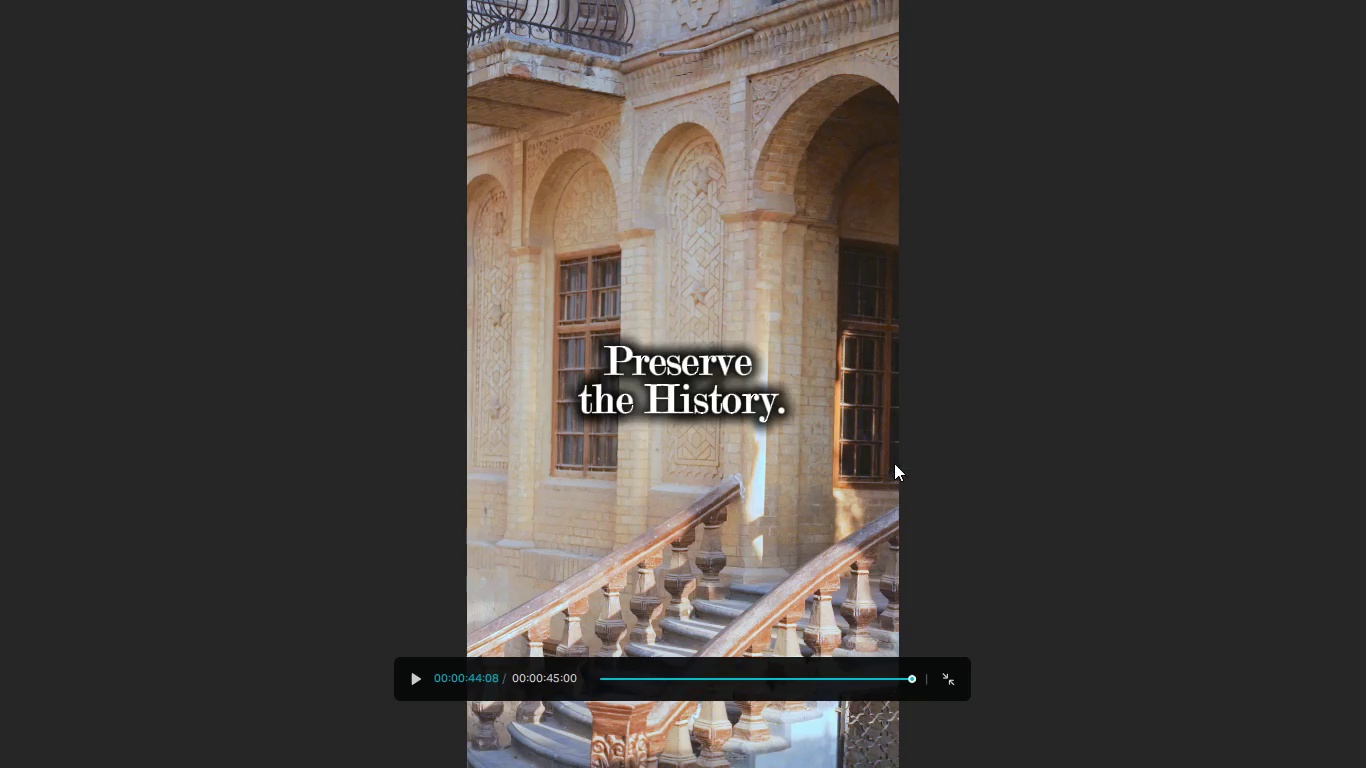 
key(Escape)
 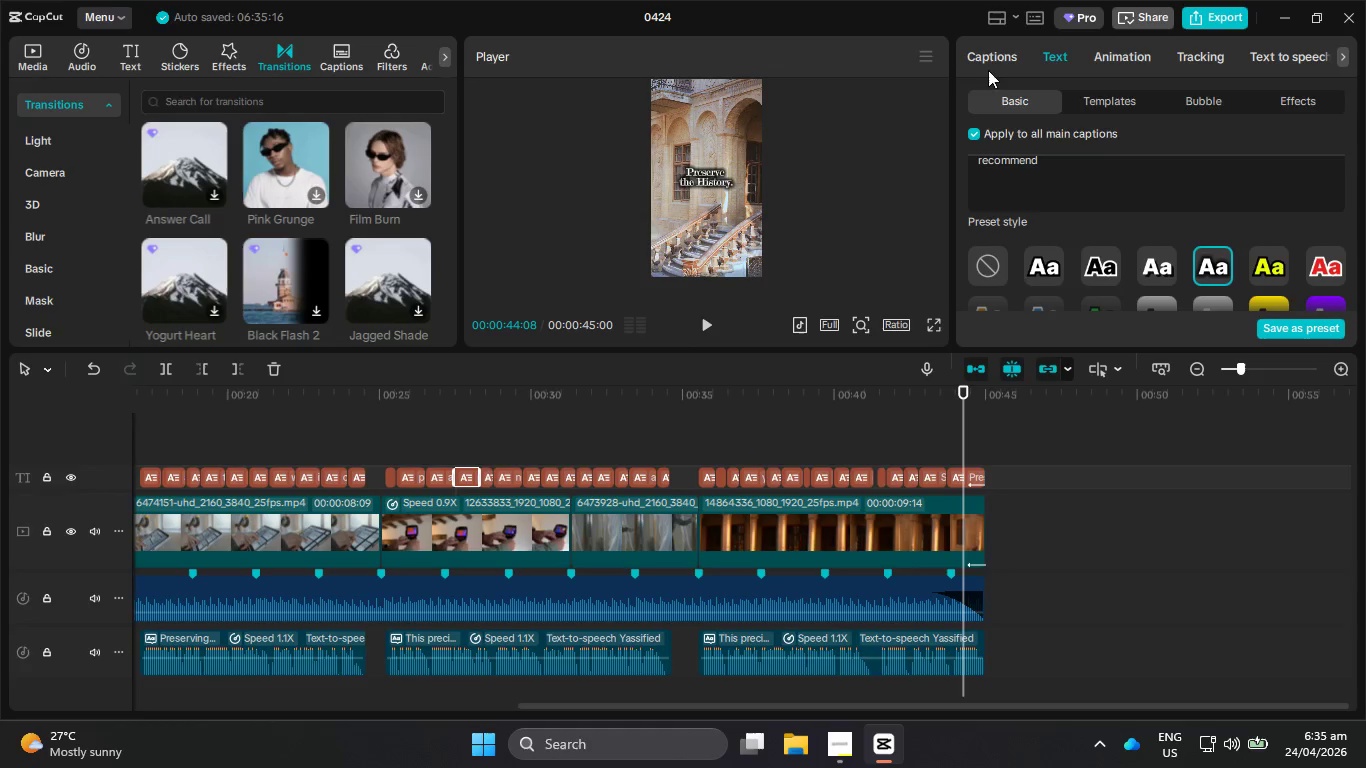 
left_click([987, 61])
 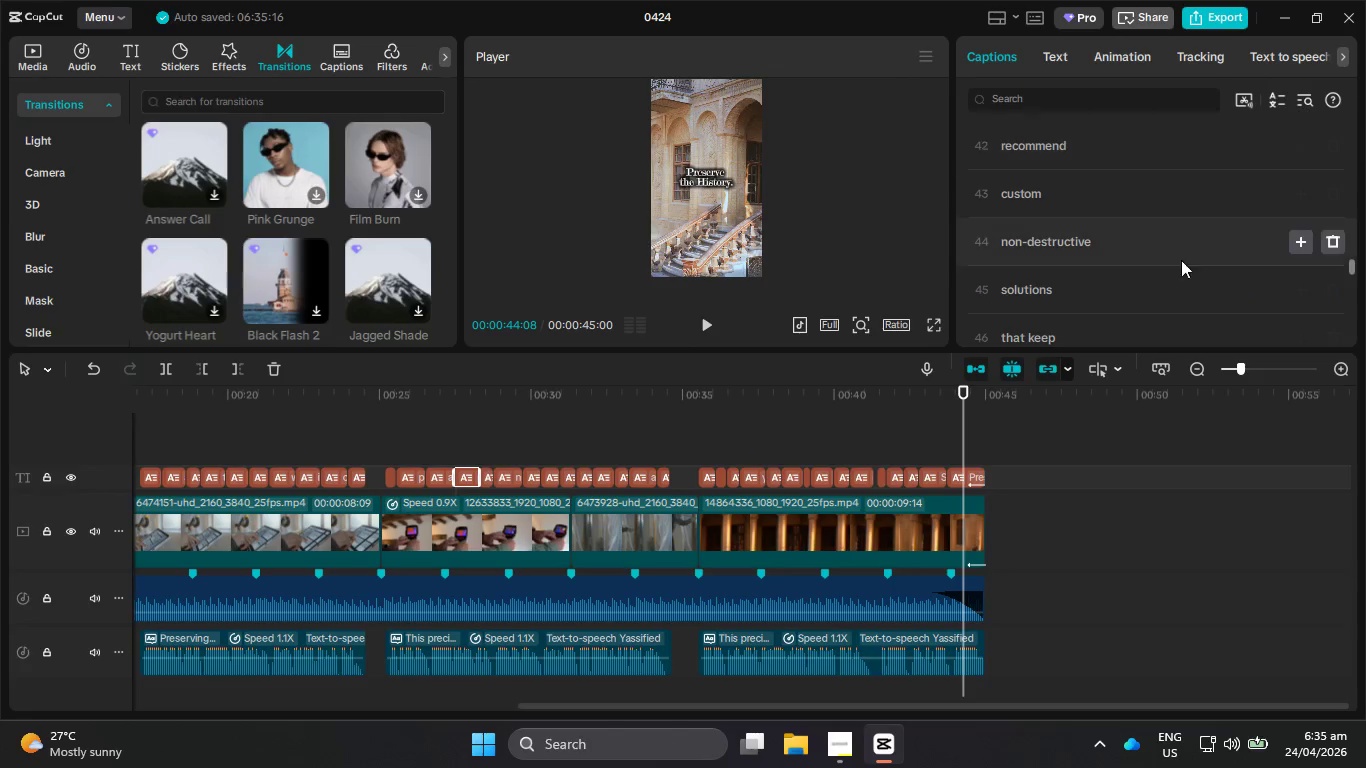 
scroll: coordinate [1093, 283], scroll_direction: down, amount: 34.0
 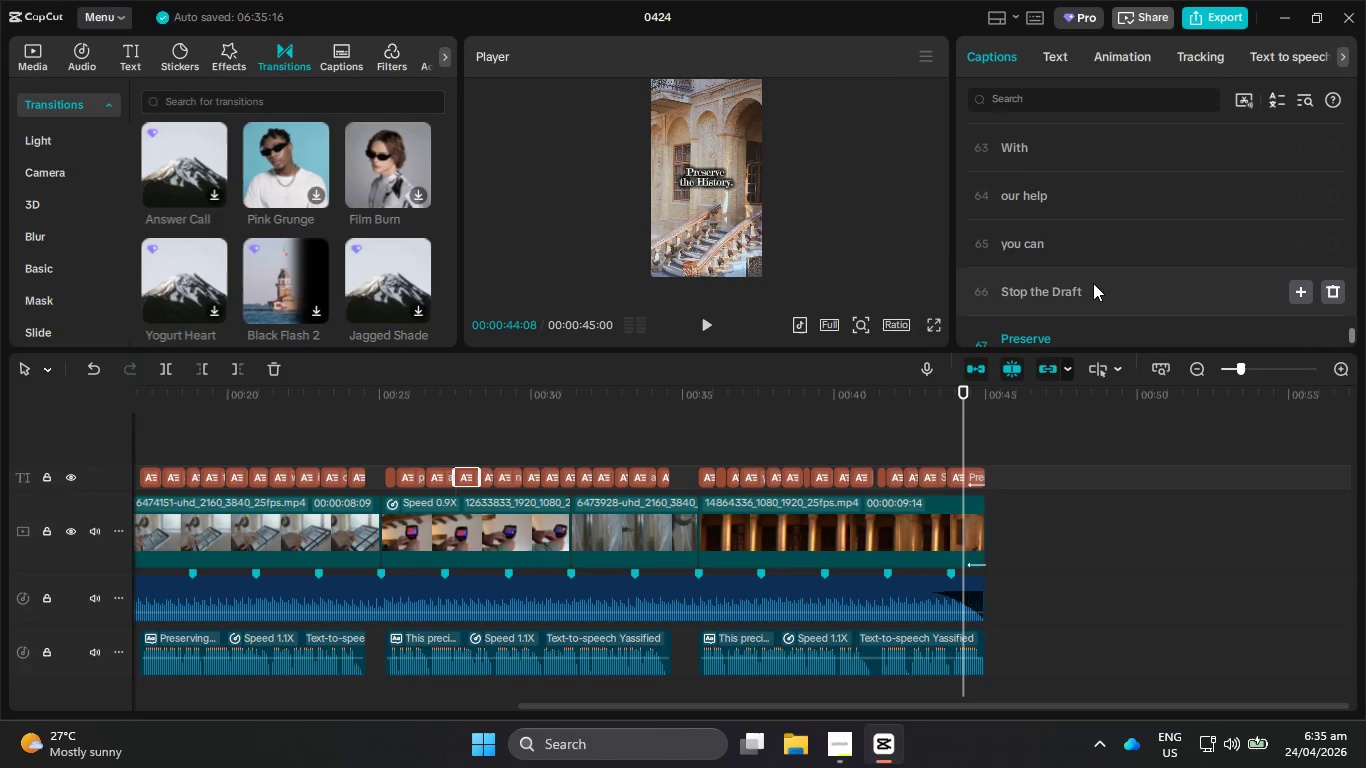 
left_click([1102, 293])
 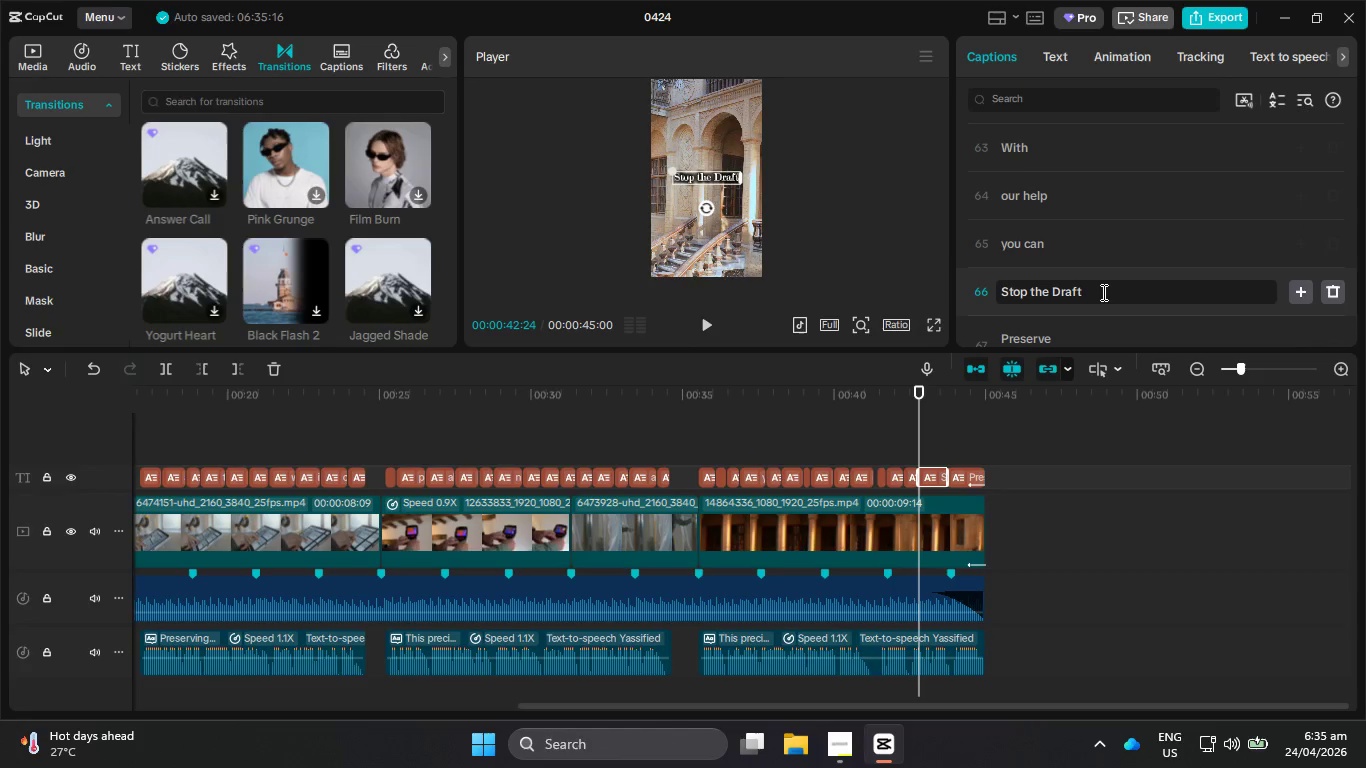 
key(Period)
 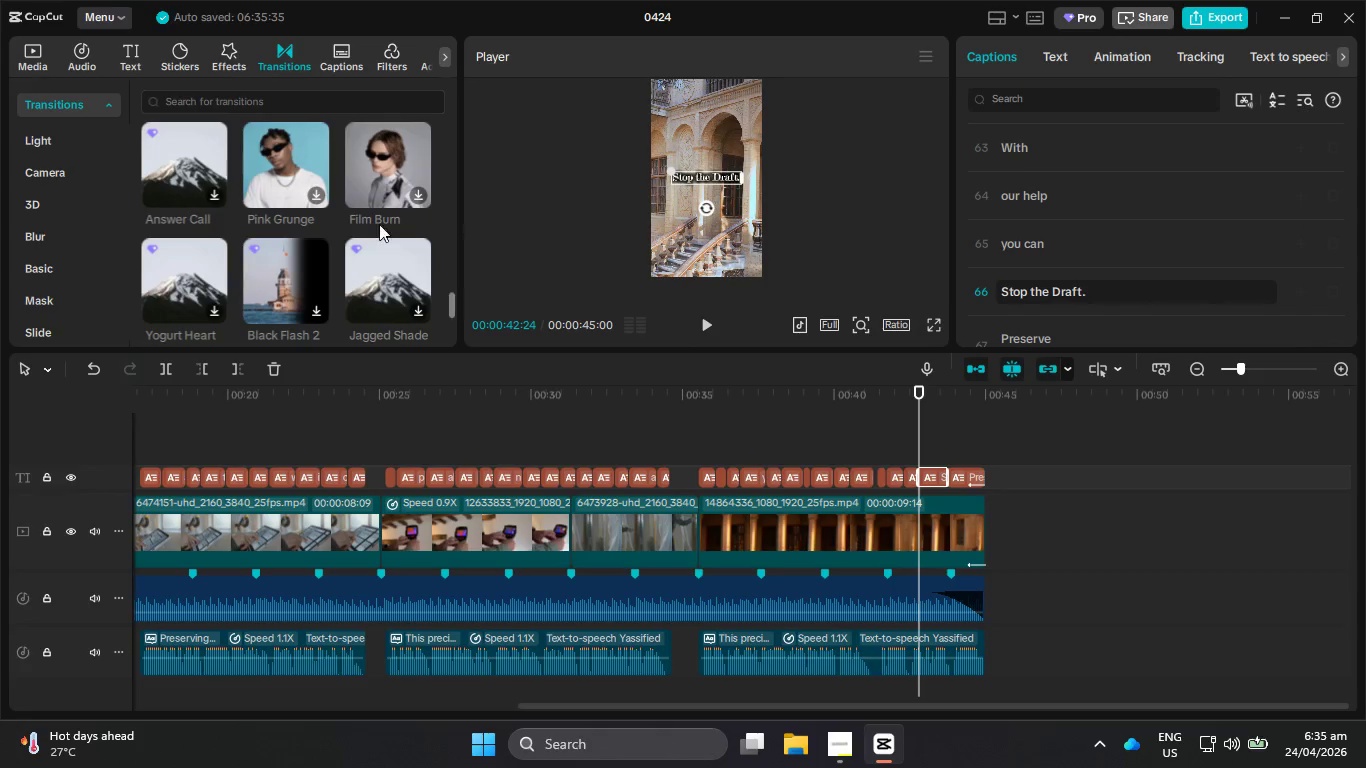 
scroll: coordinate [363, 224], scroll_direction: down, amount: 2.0
 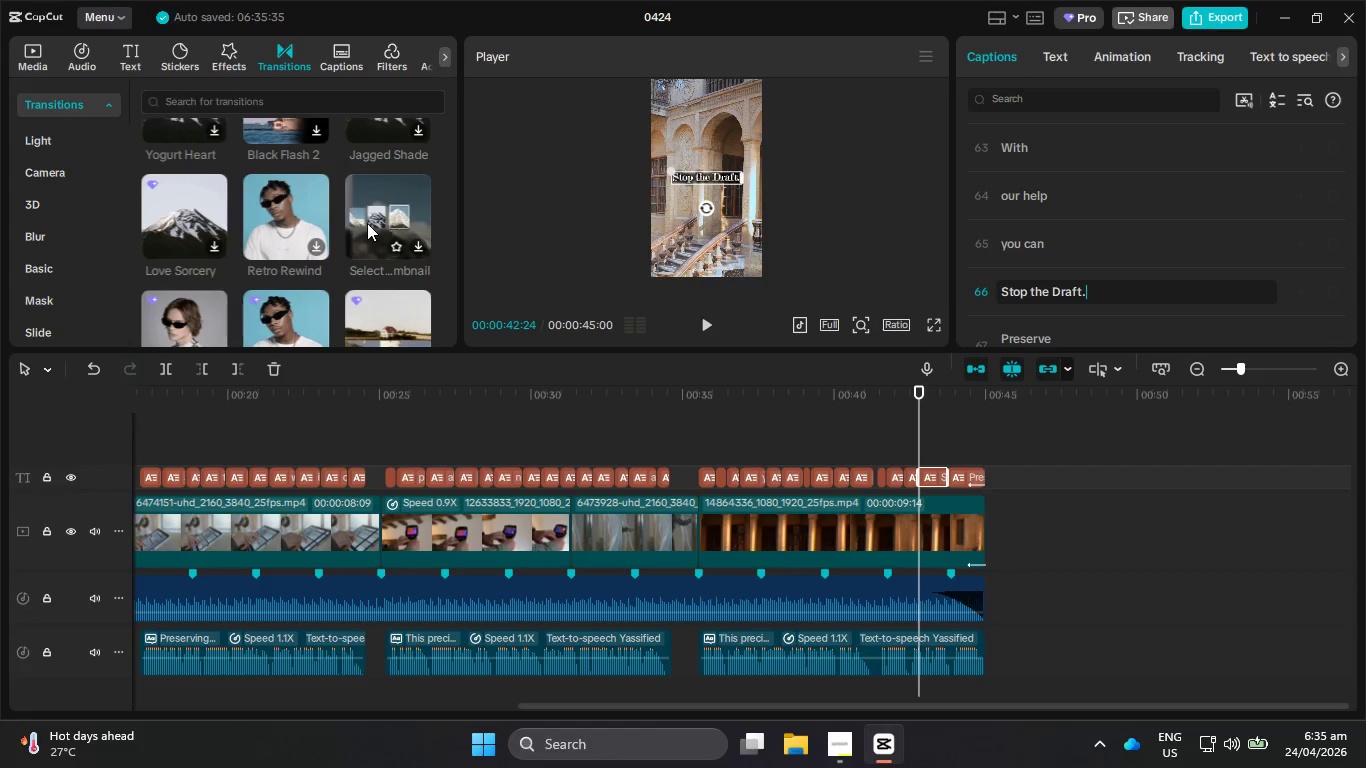 
wait(5.29)
 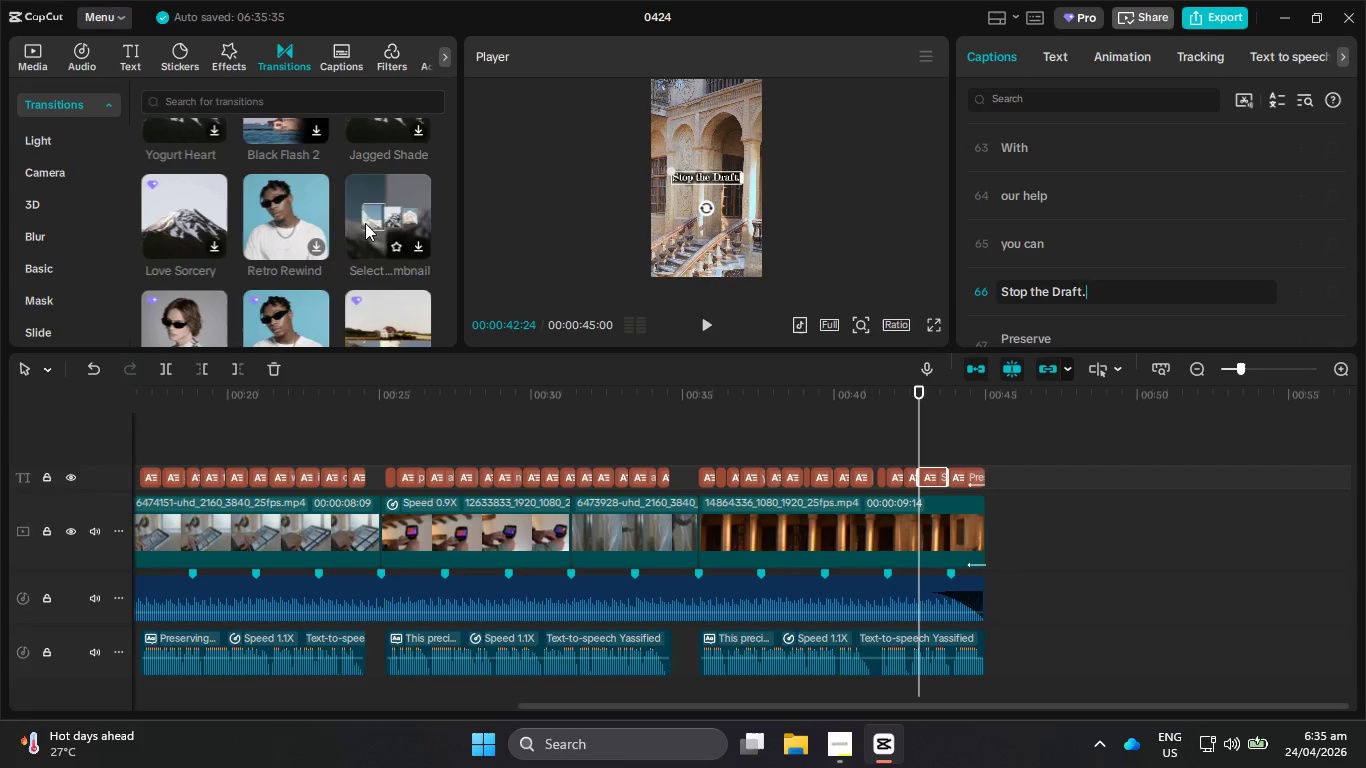 
scroll: coordinate [378, 156], scroll_direction: down, amount: 5.0
 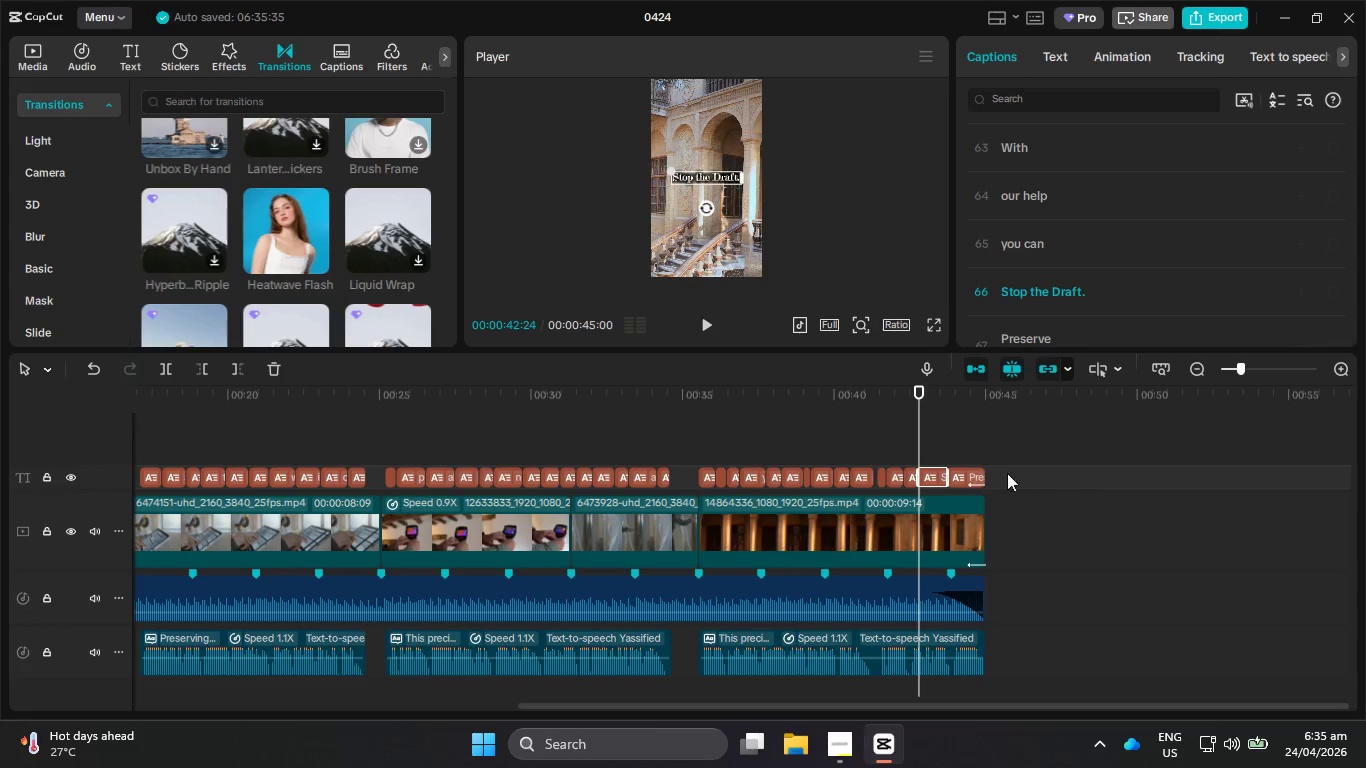 
left_click([706, 323])
 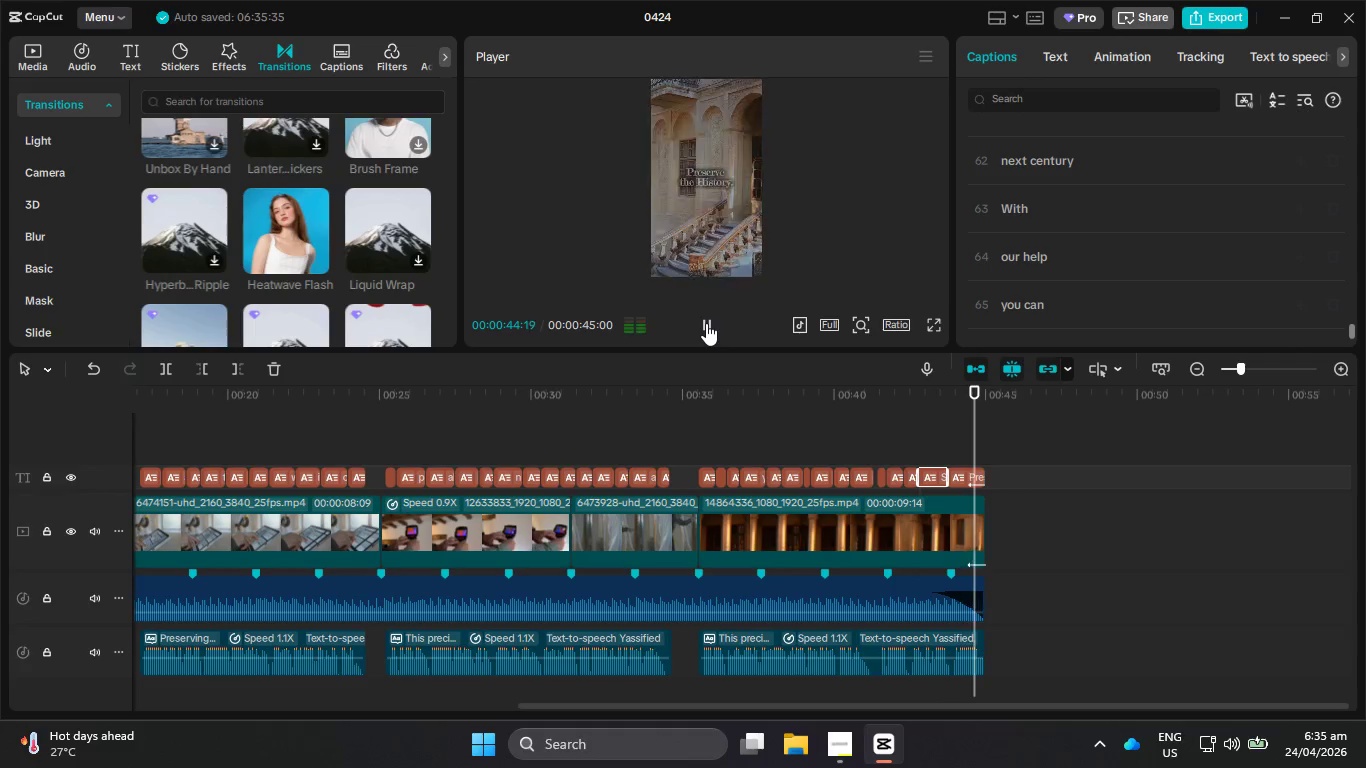 
left_click([706, 323])
 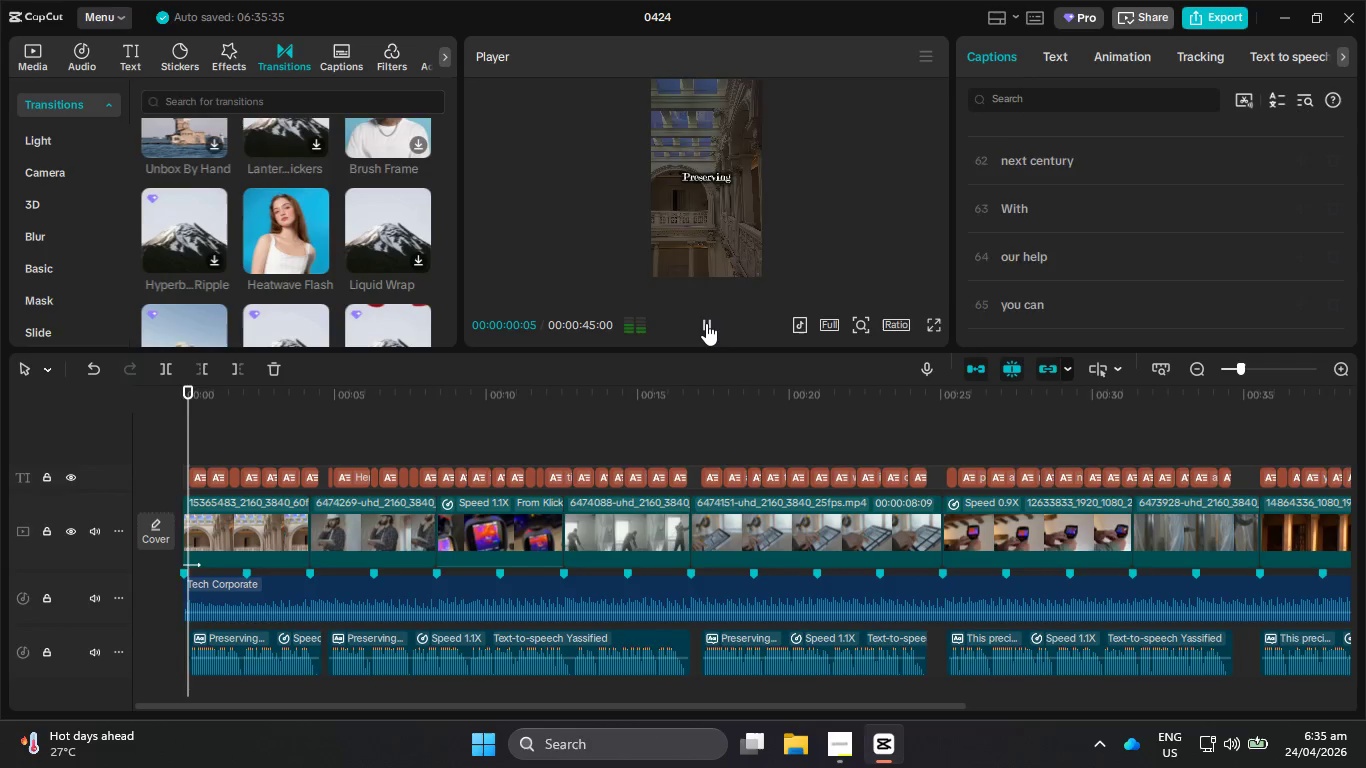 
left_click([706, 323])
 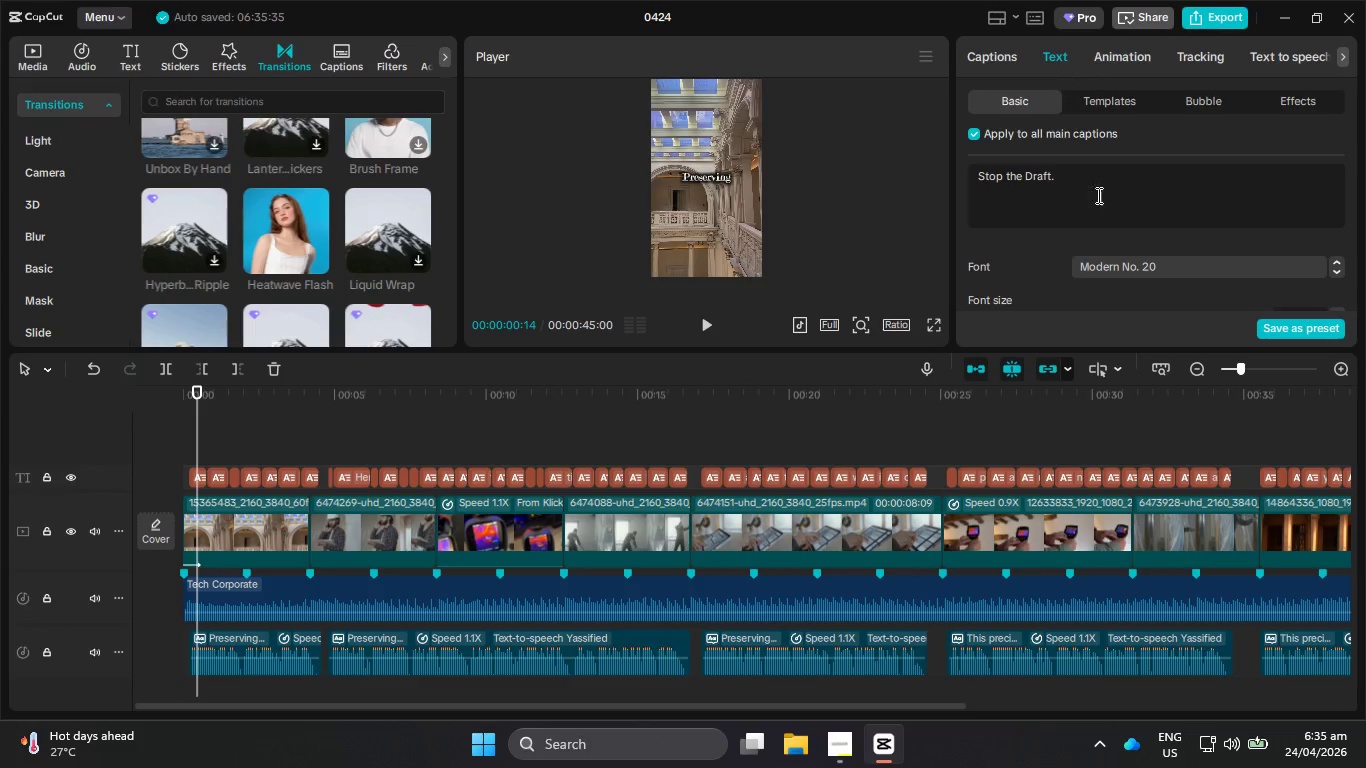 
left_click_drag(start_coordinate=[1200, 387], to_coordinate=[967, 502])
 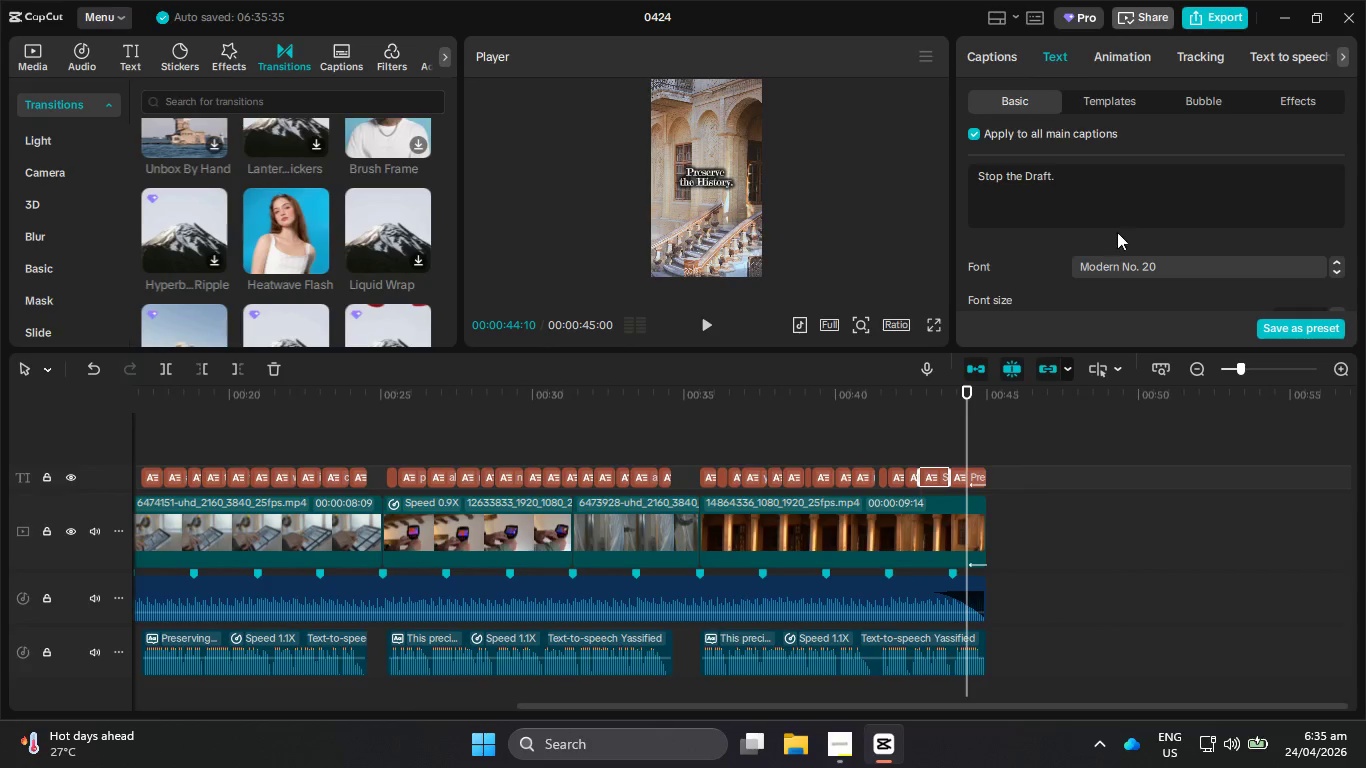 
scroll: coordinate [1175, 275], scroll_direction: down, amount: 7.0
 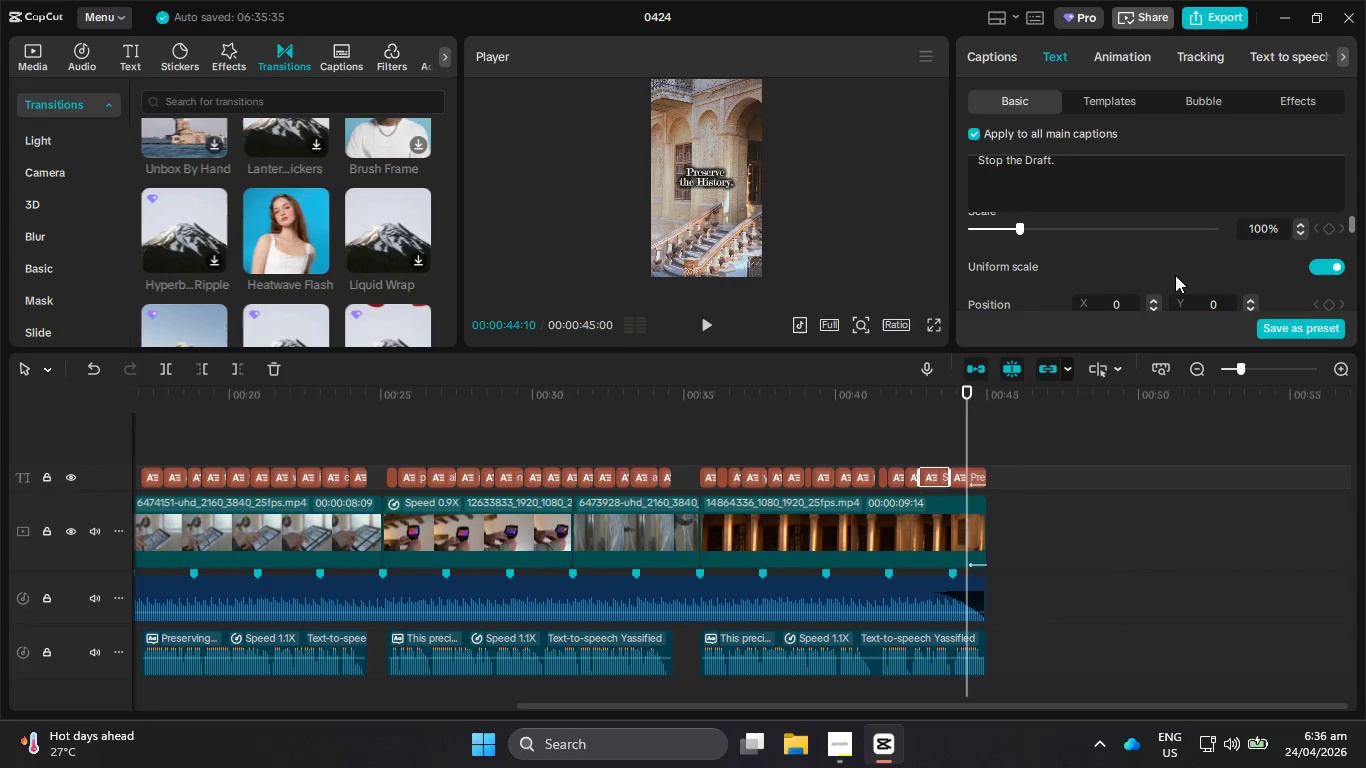 
scroll: coordinate [1175, 275], scroll_direction: up, amount: 7.0
 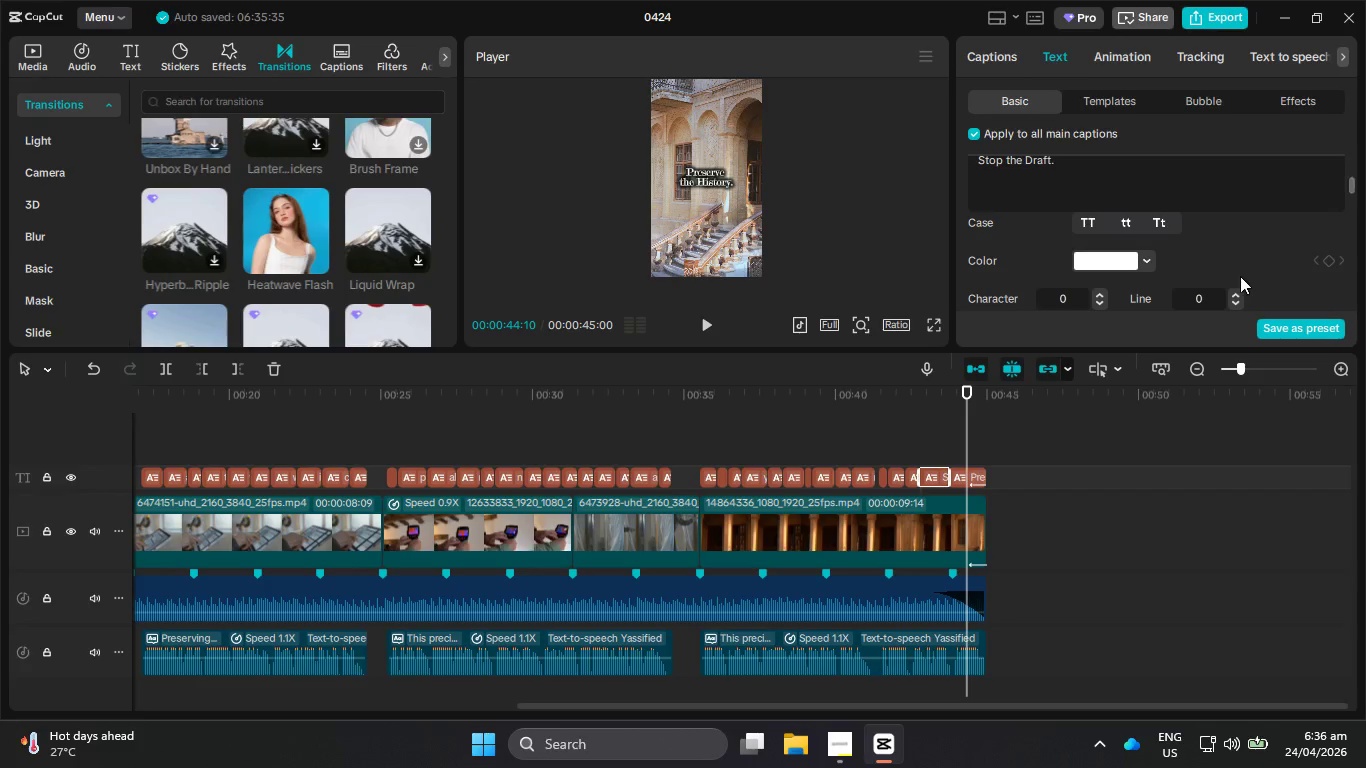 
double_click([1235, 293])
 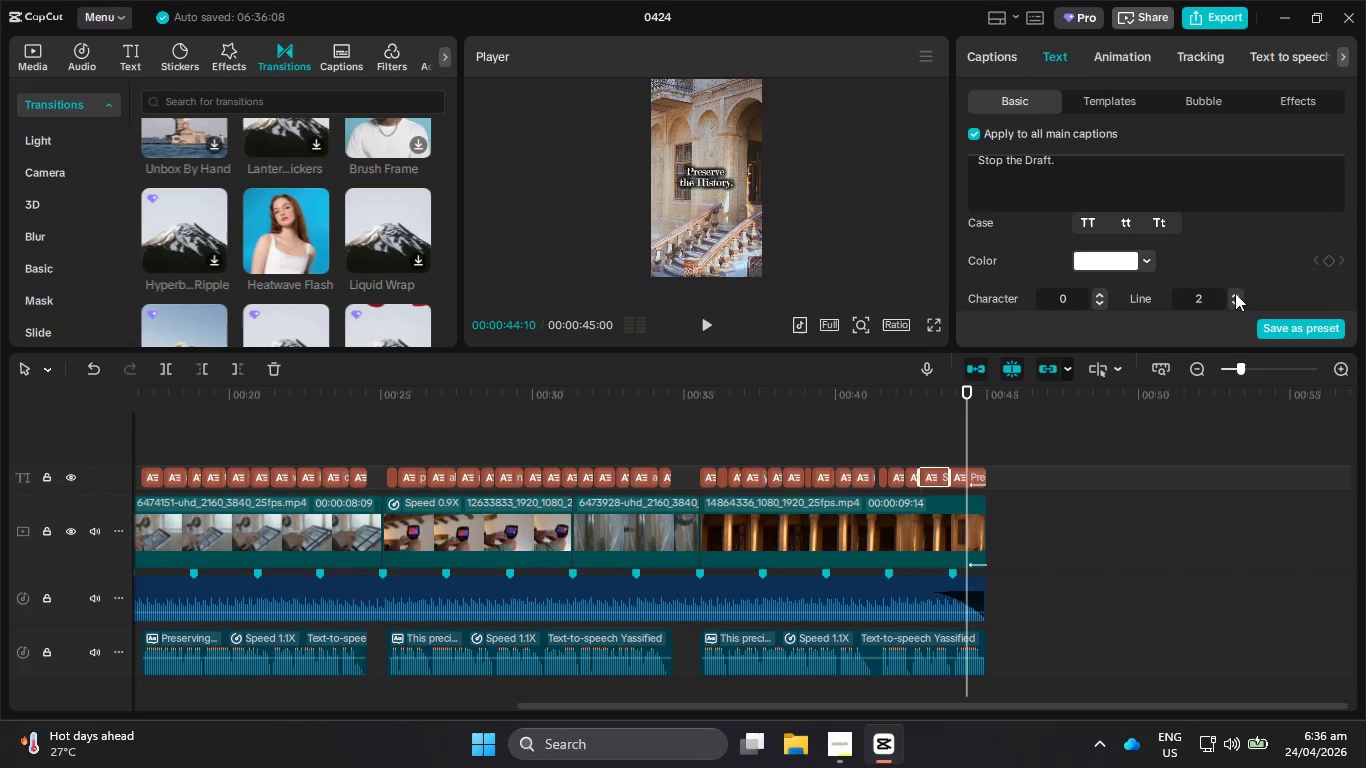 
triple_click([1235, 294])
 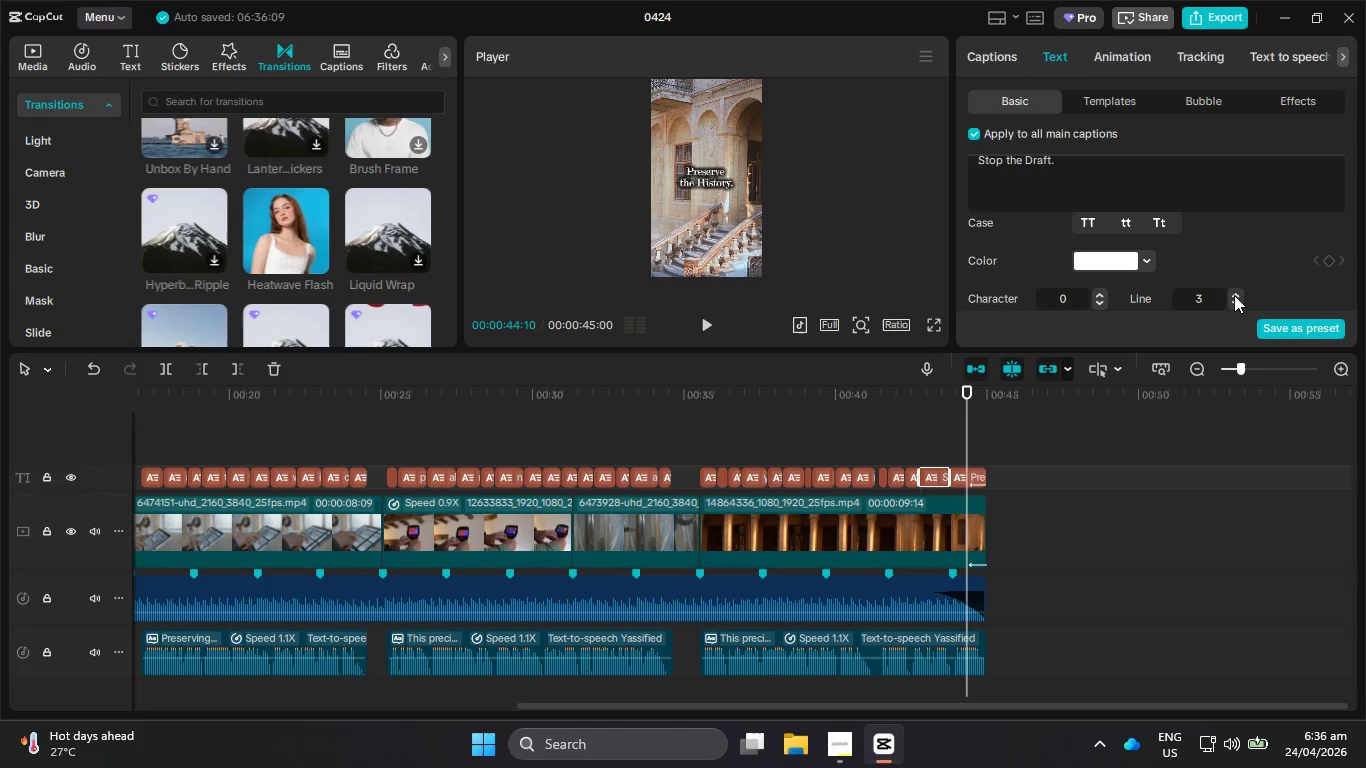 
double_click([1234, 295])
 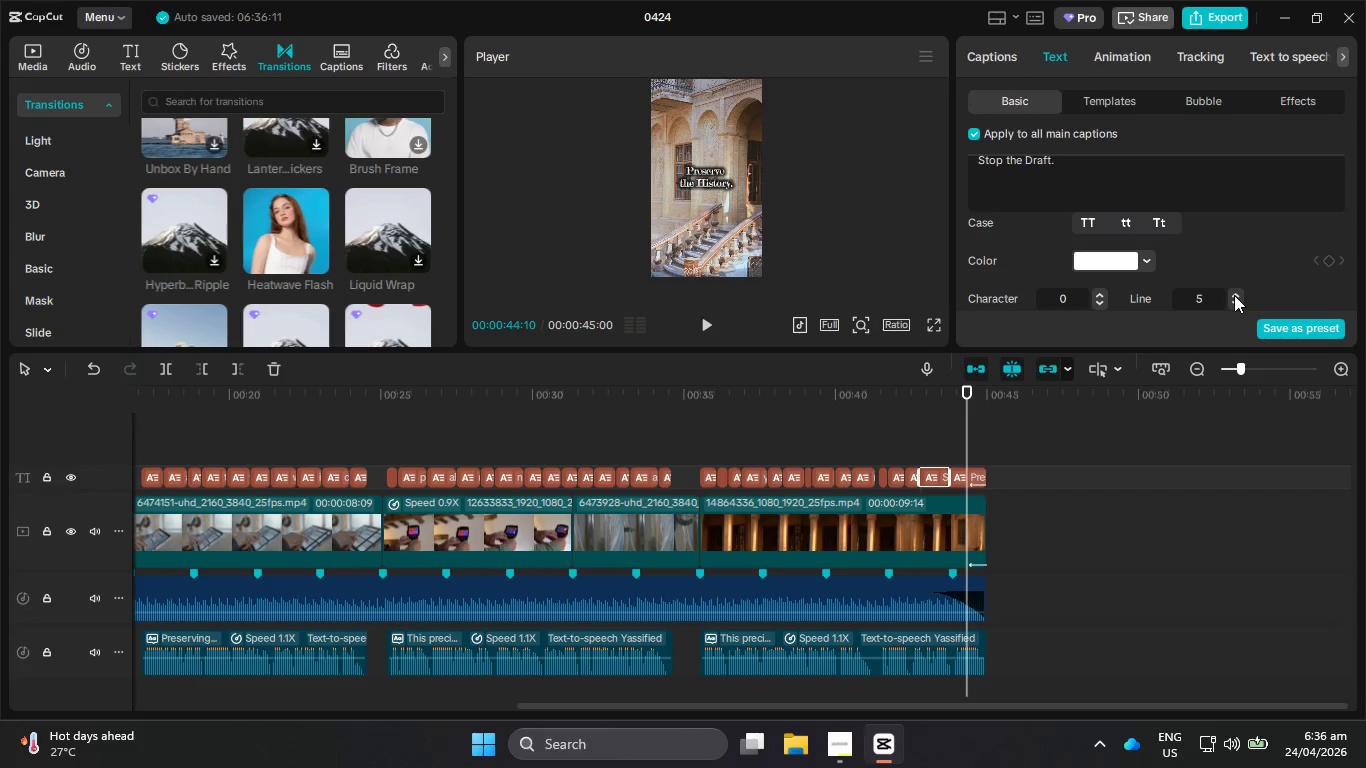 
triple_click([1234, 295])
 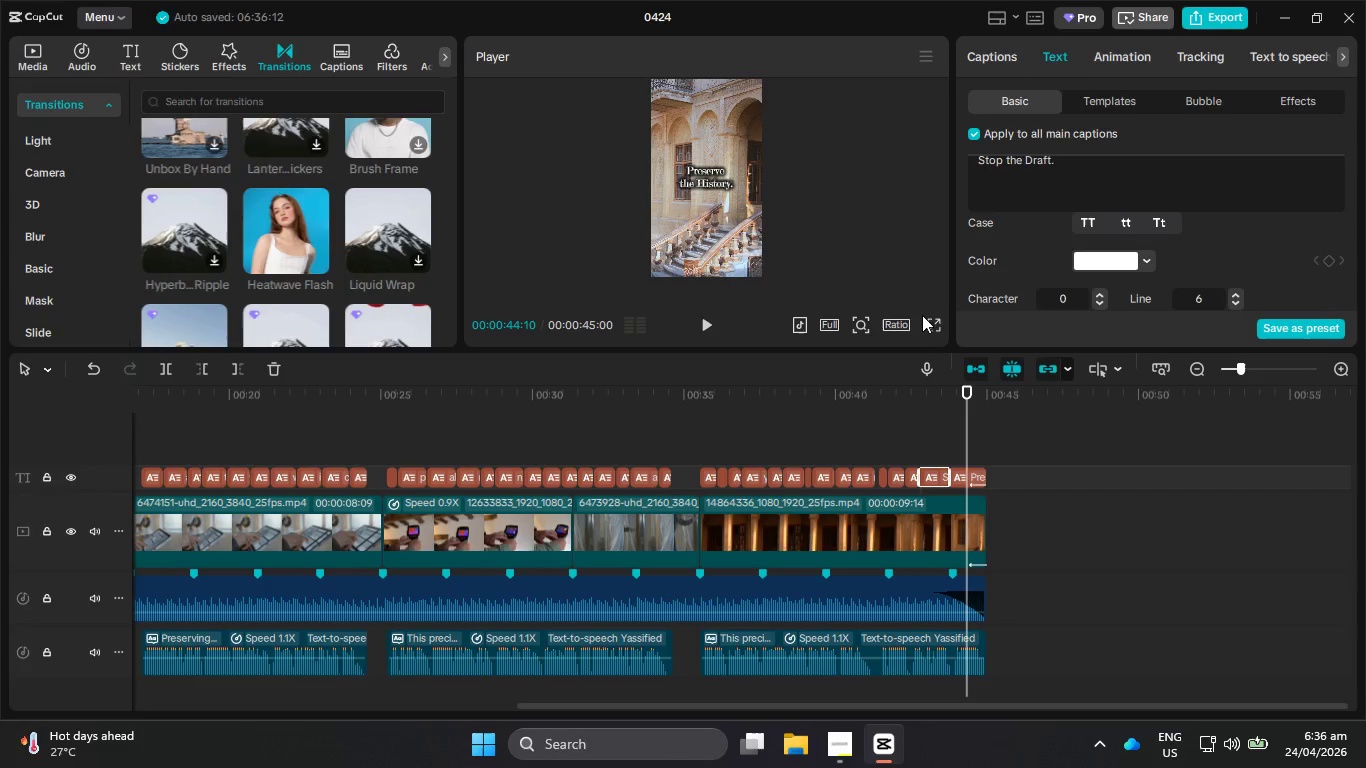 
double_click([927, 321])
 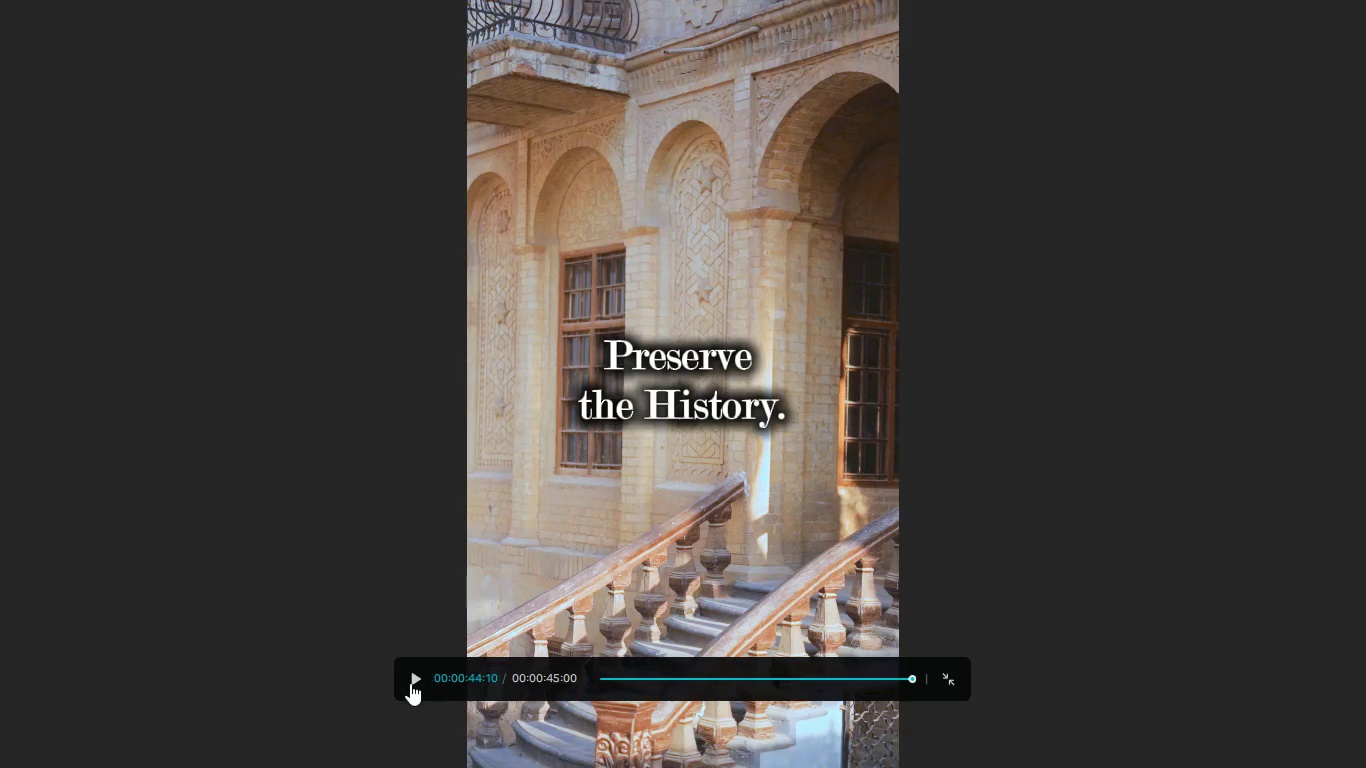 
left_click([412, 680])
 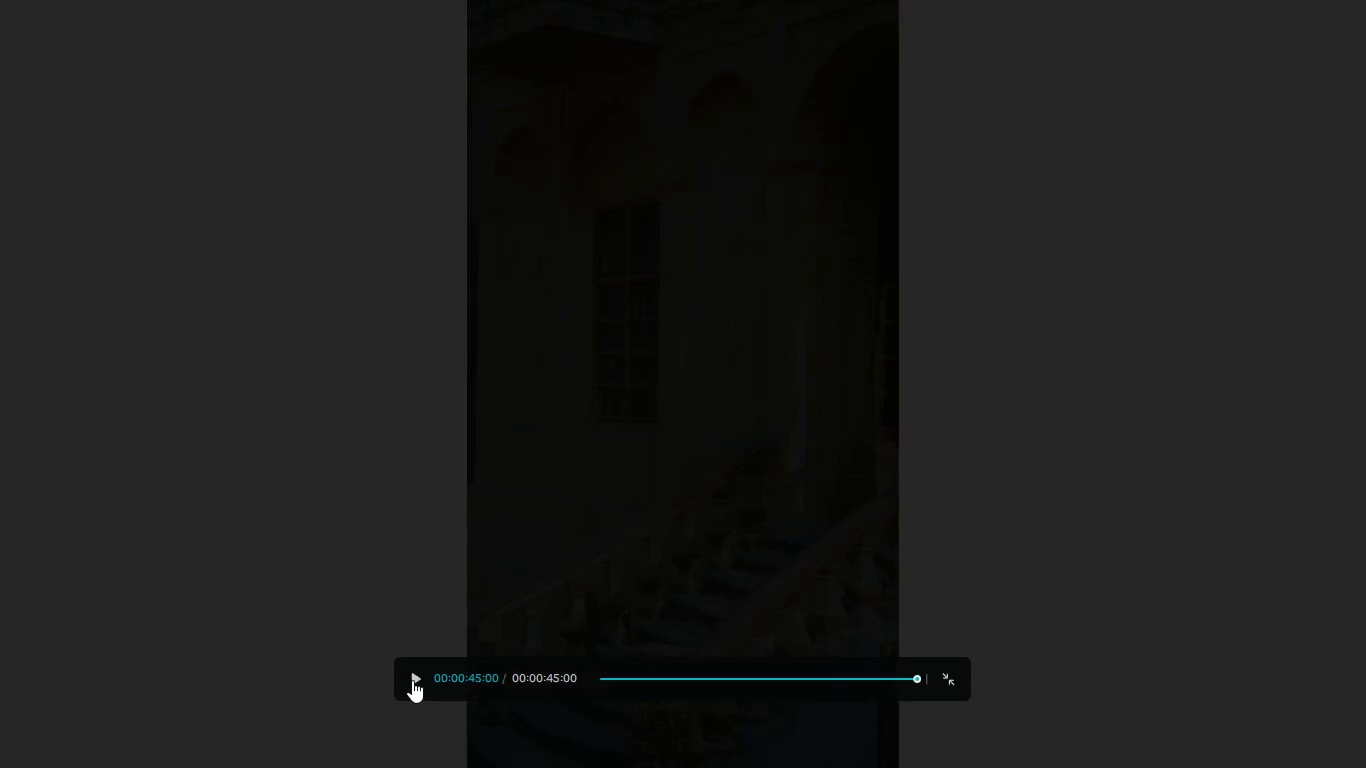 
left_click([412, 680])
 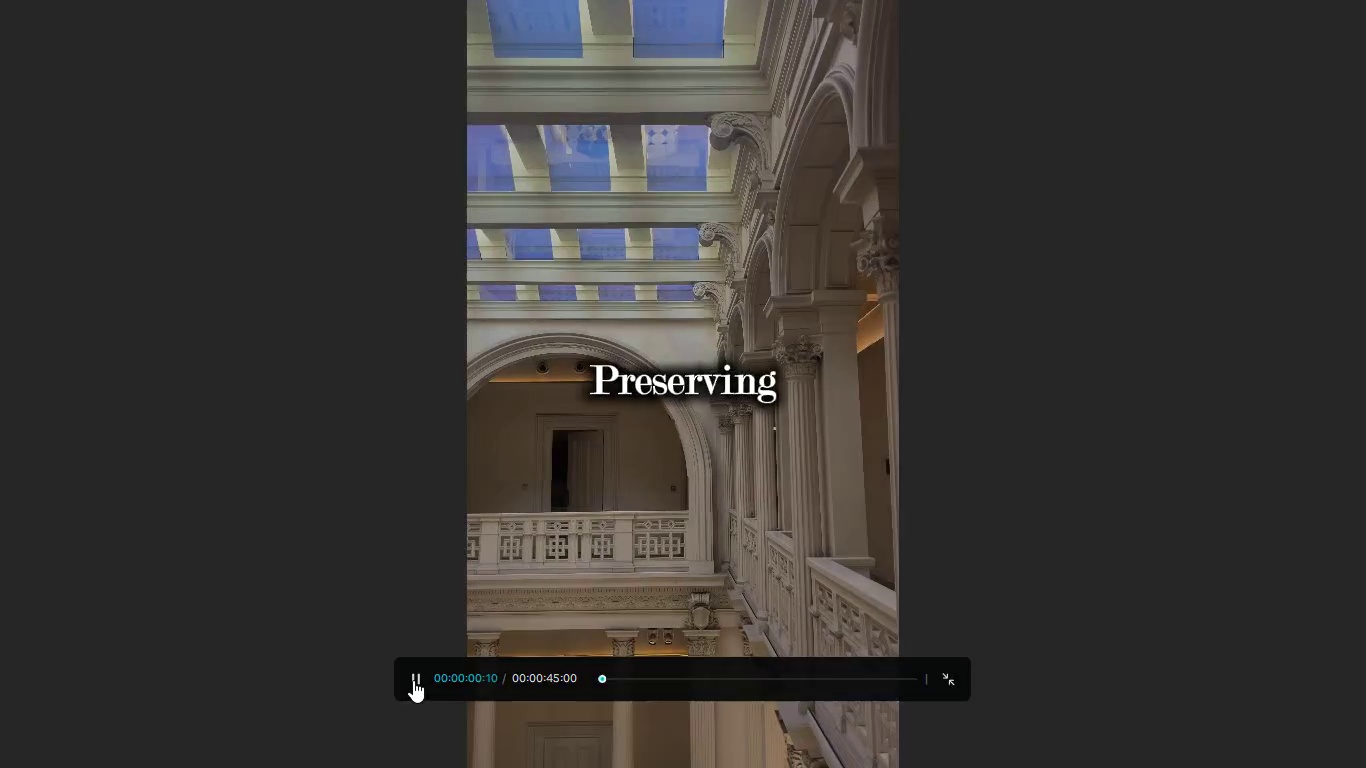 
left_click([413, 680])
 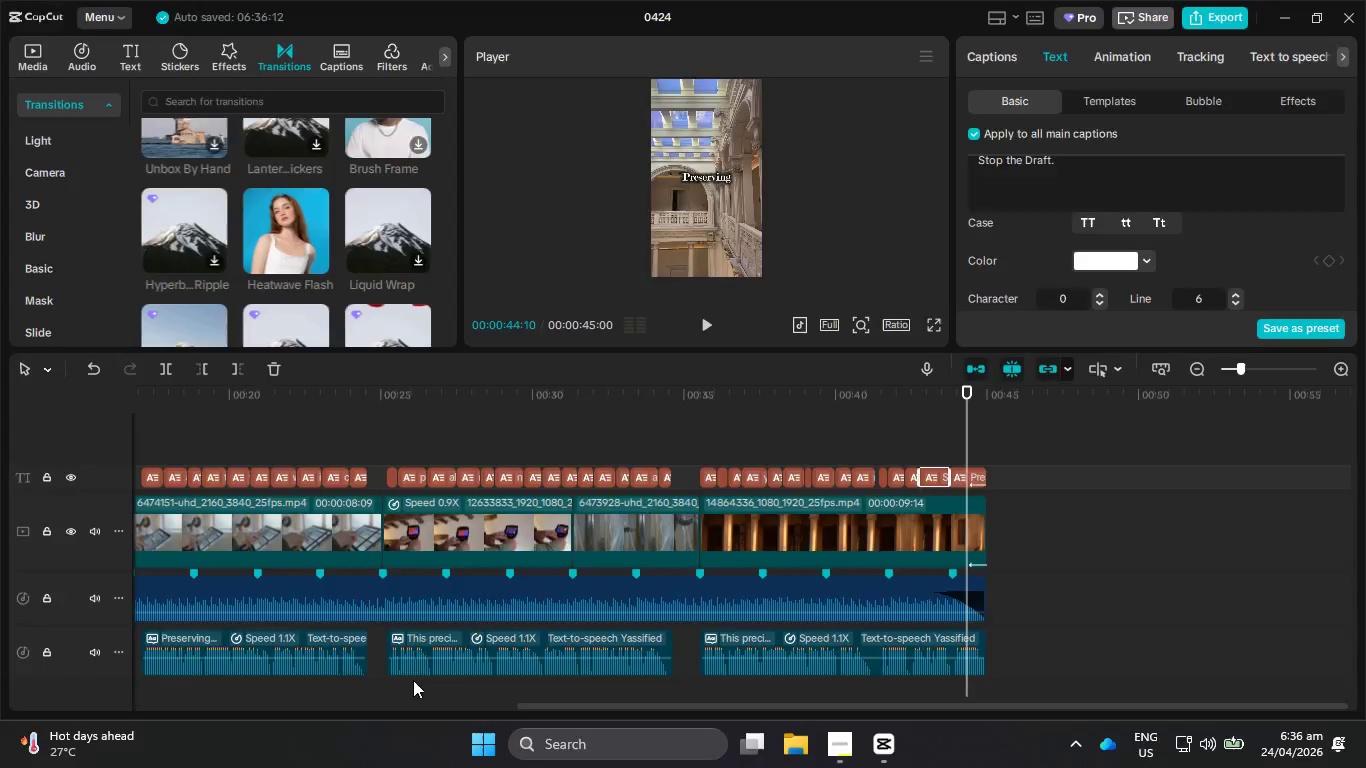 
key(Escape)
 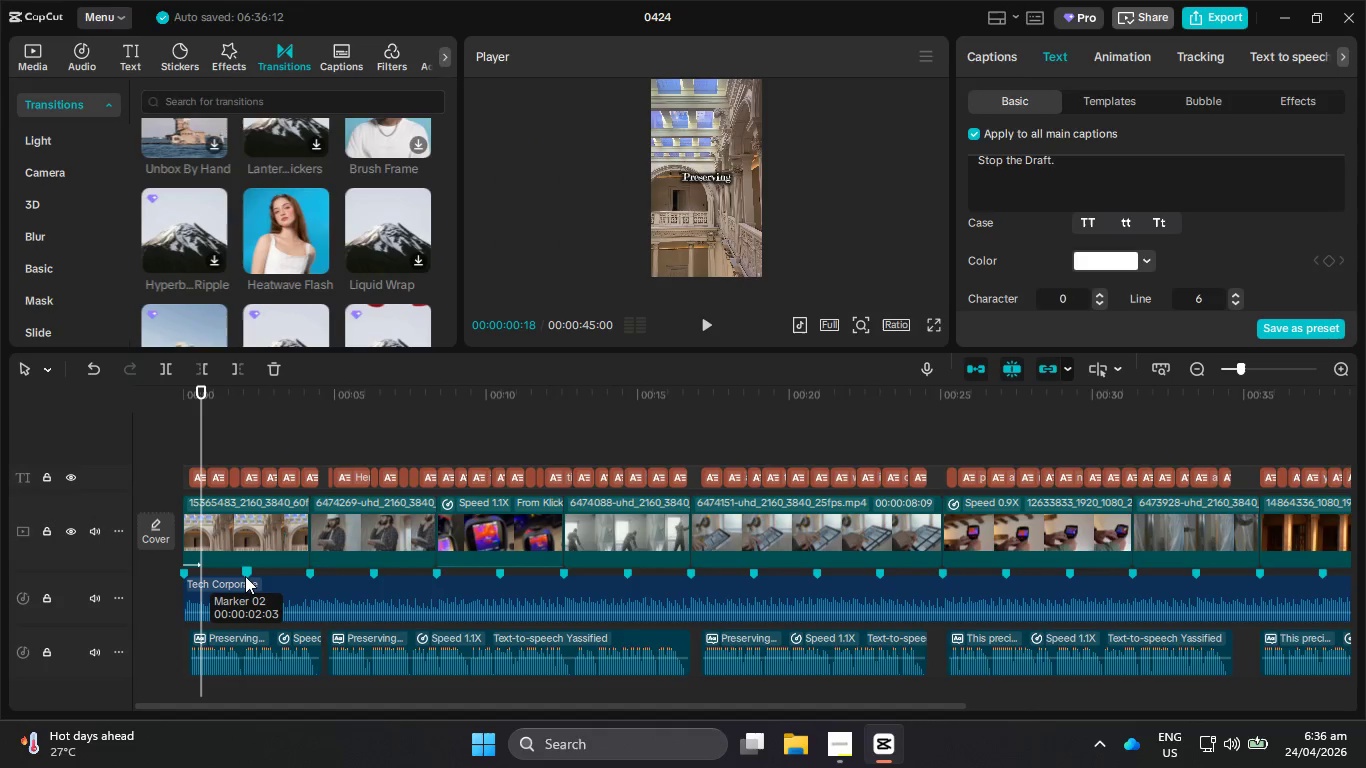 
left_click([245, 576])
 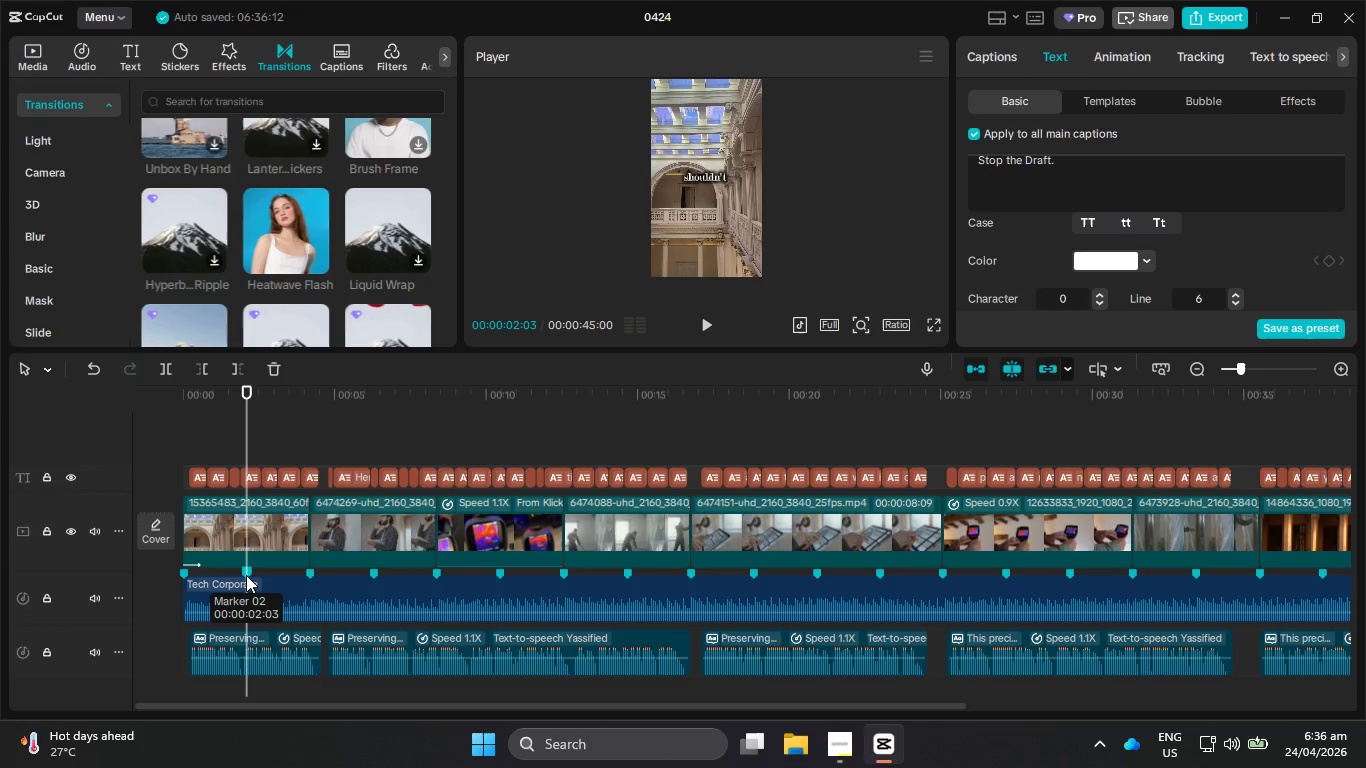 
key(Backspace)
 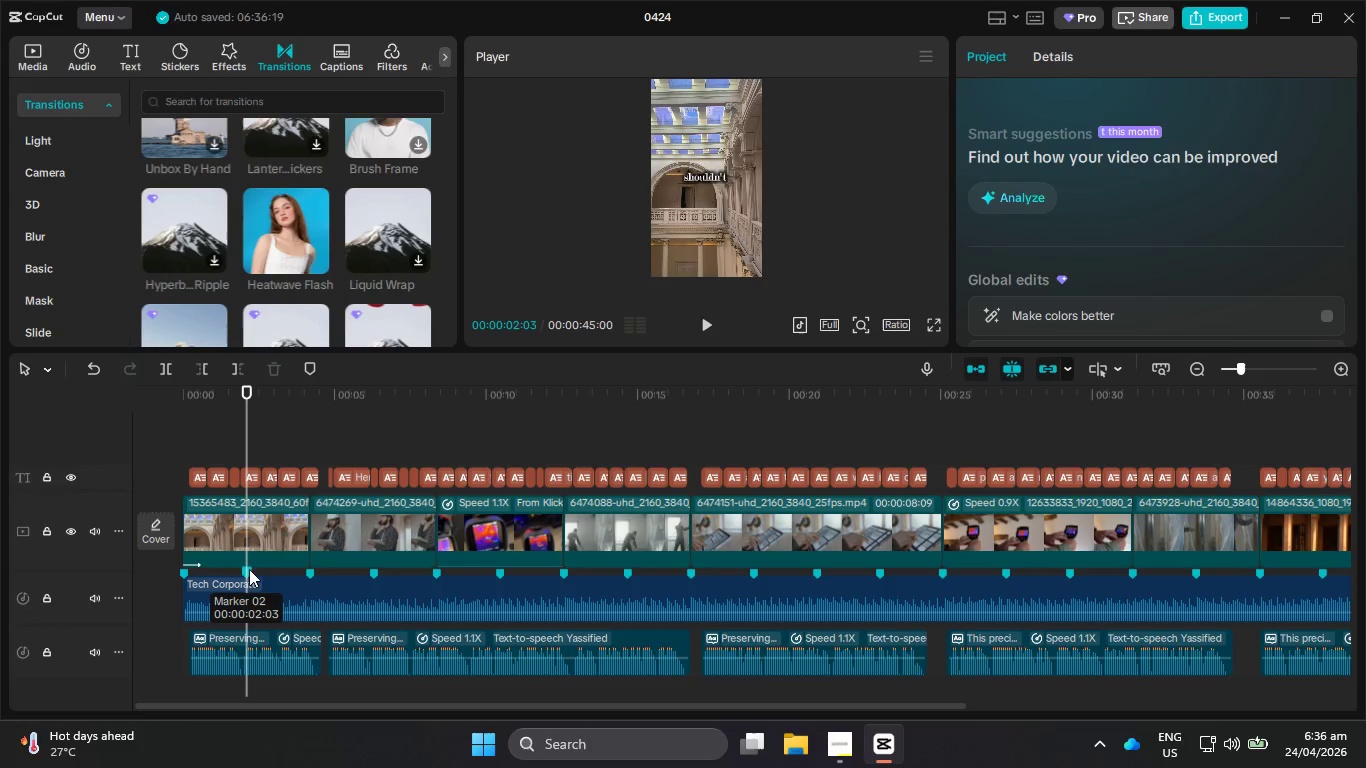 
left_click([245, 573])
 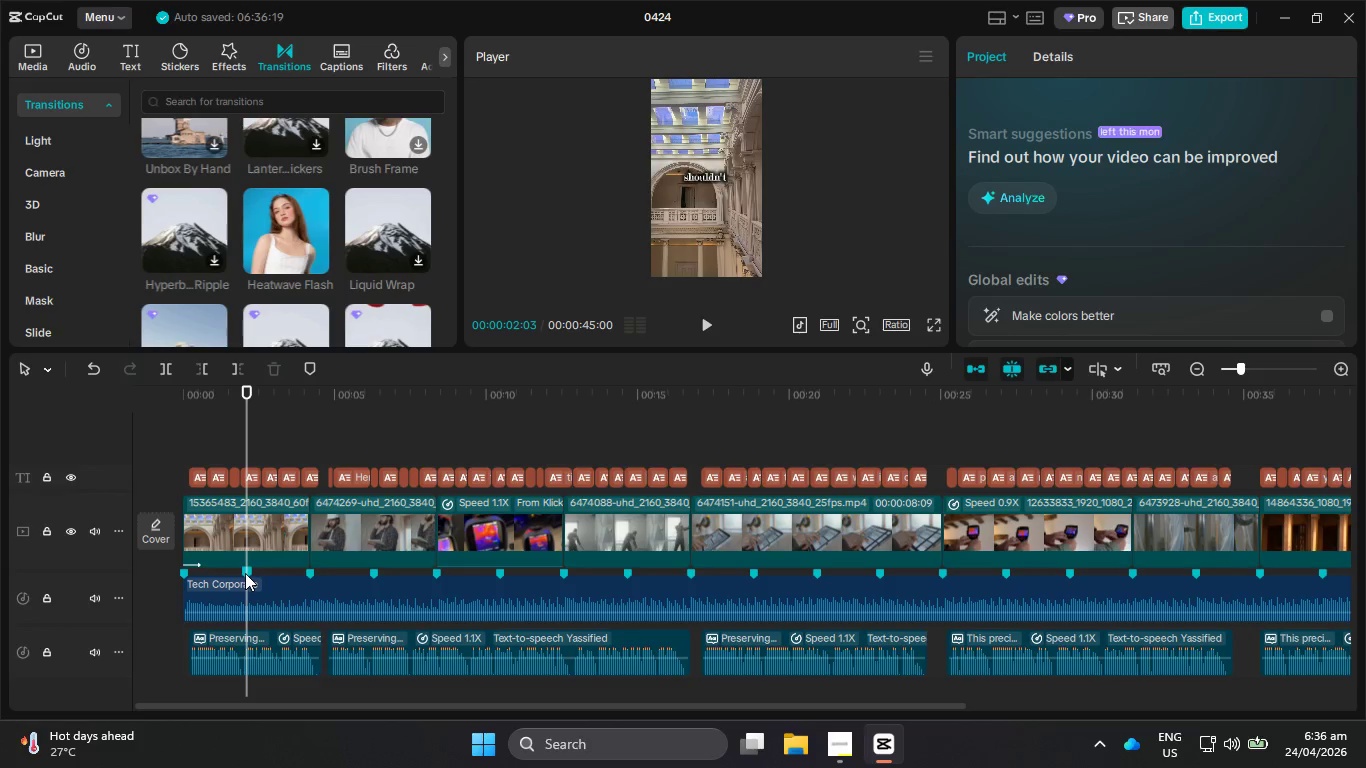 
key(Backspace)
 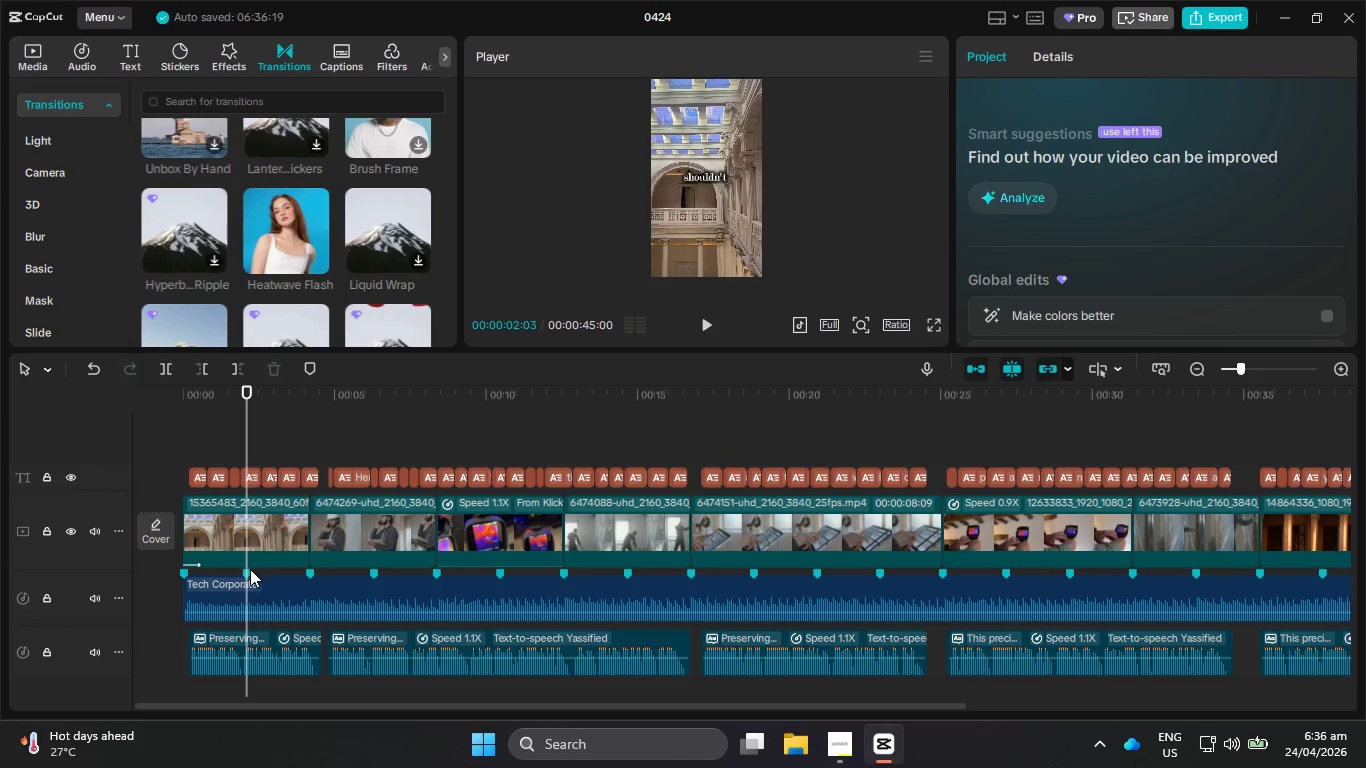 
left_click([243, 573])
 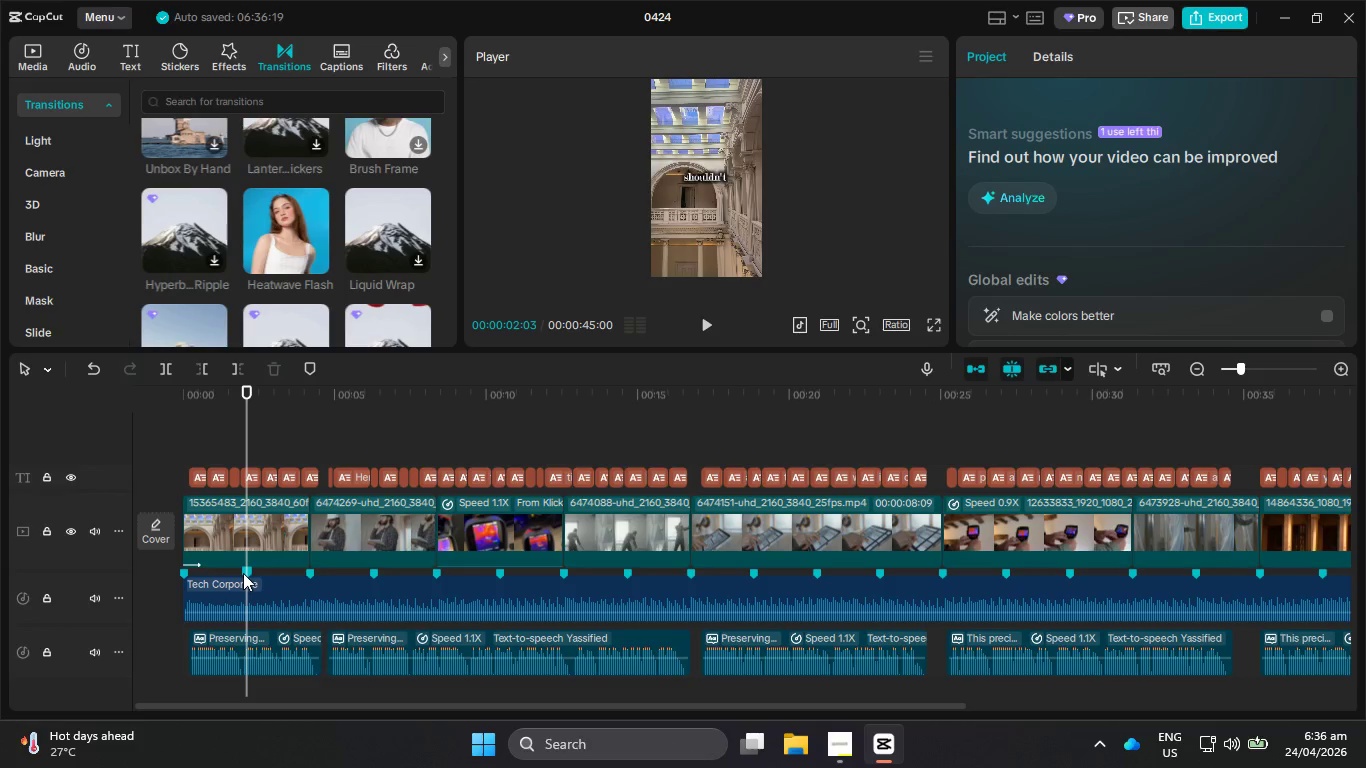 
key(Backspace)
 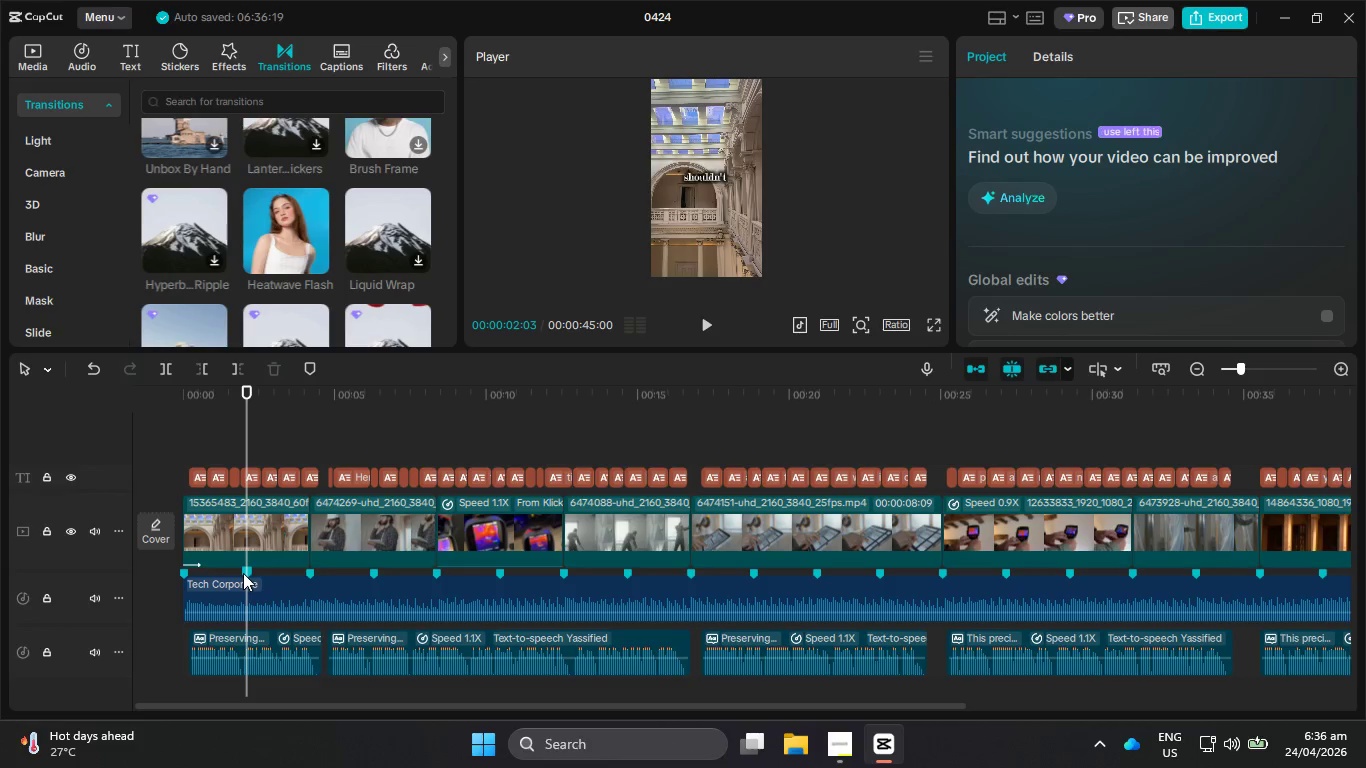 
key(Delete)
 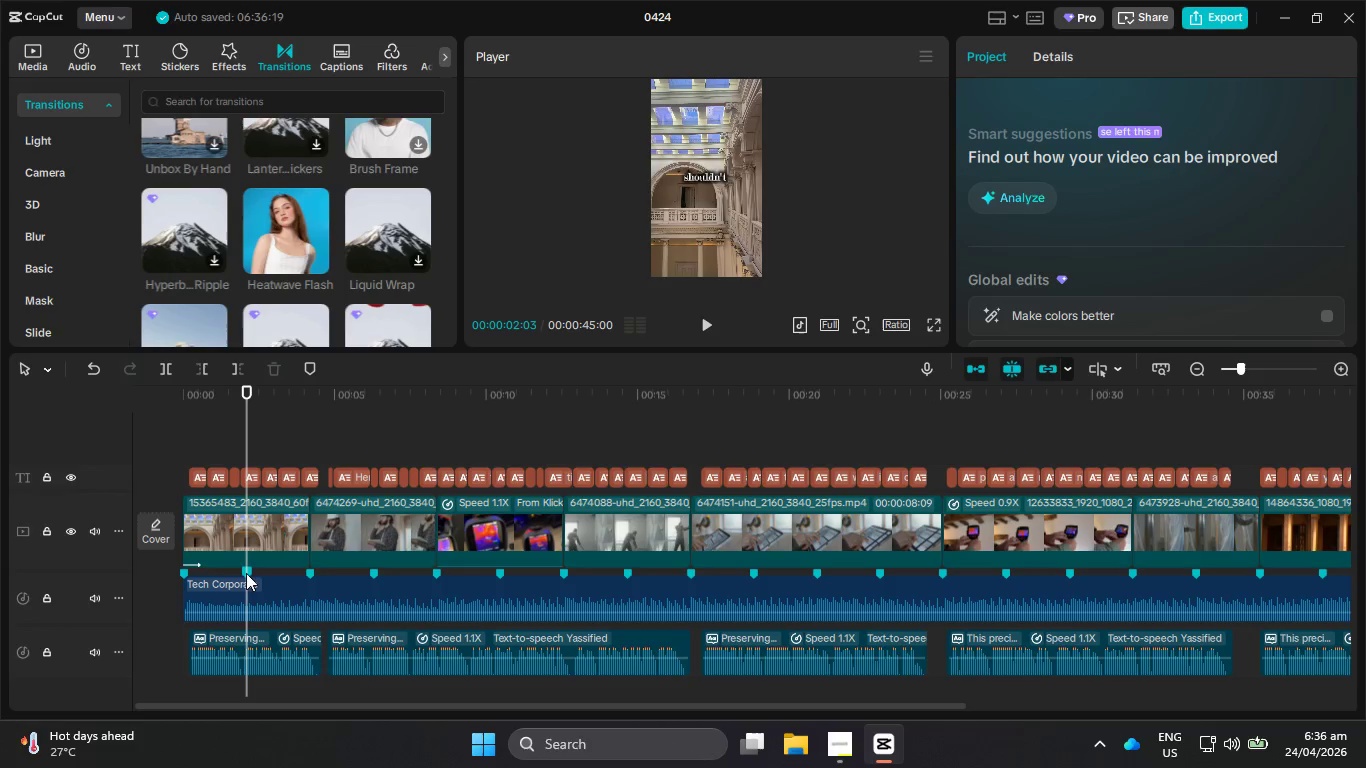 
left_click([249, 573])
 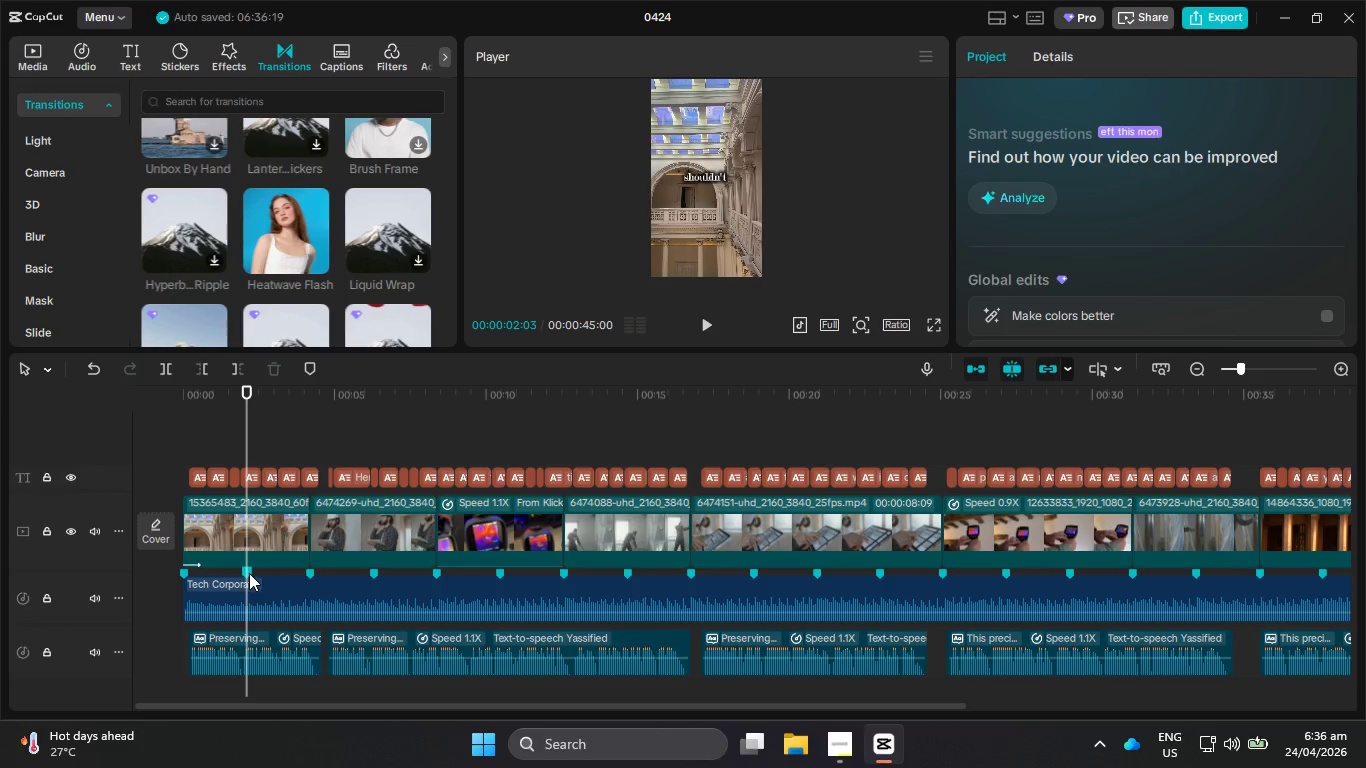 
right_click([249, 573])
 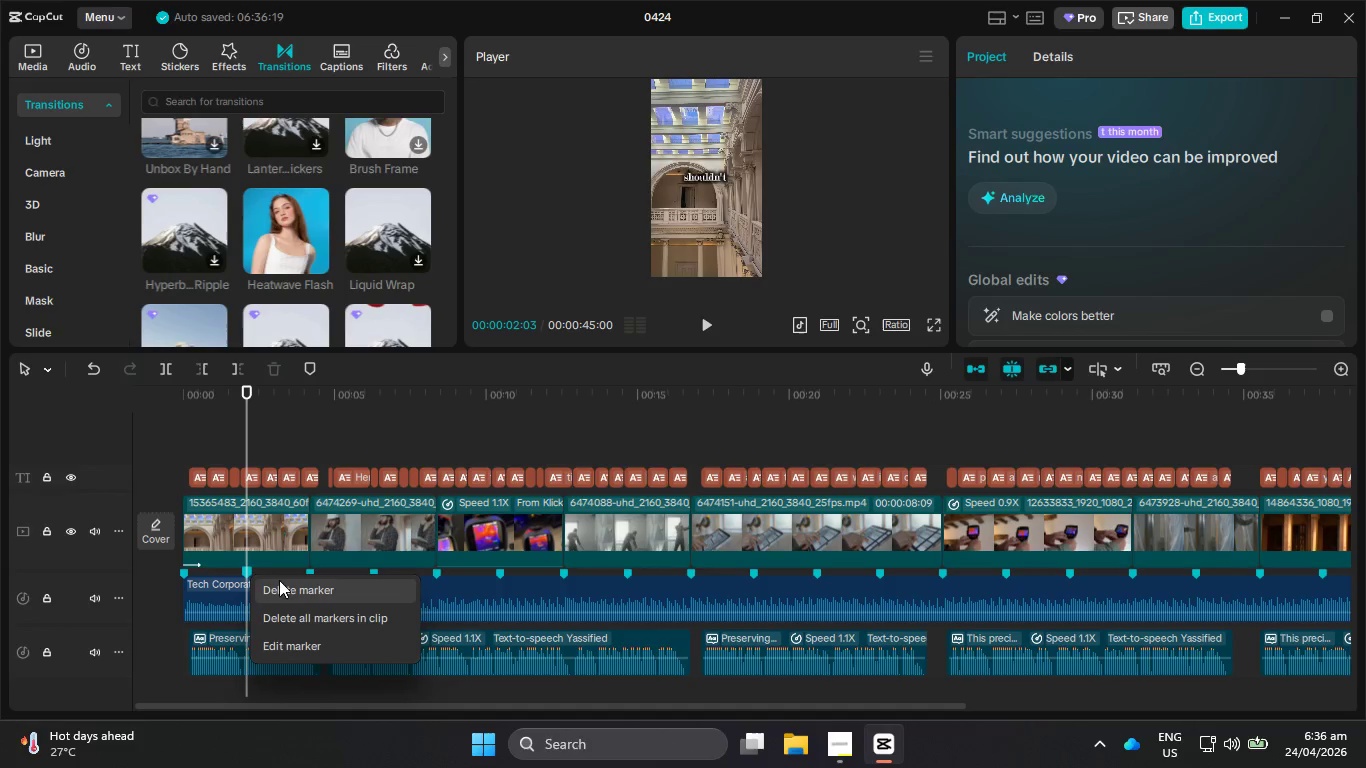 
left_click([299, 604])
 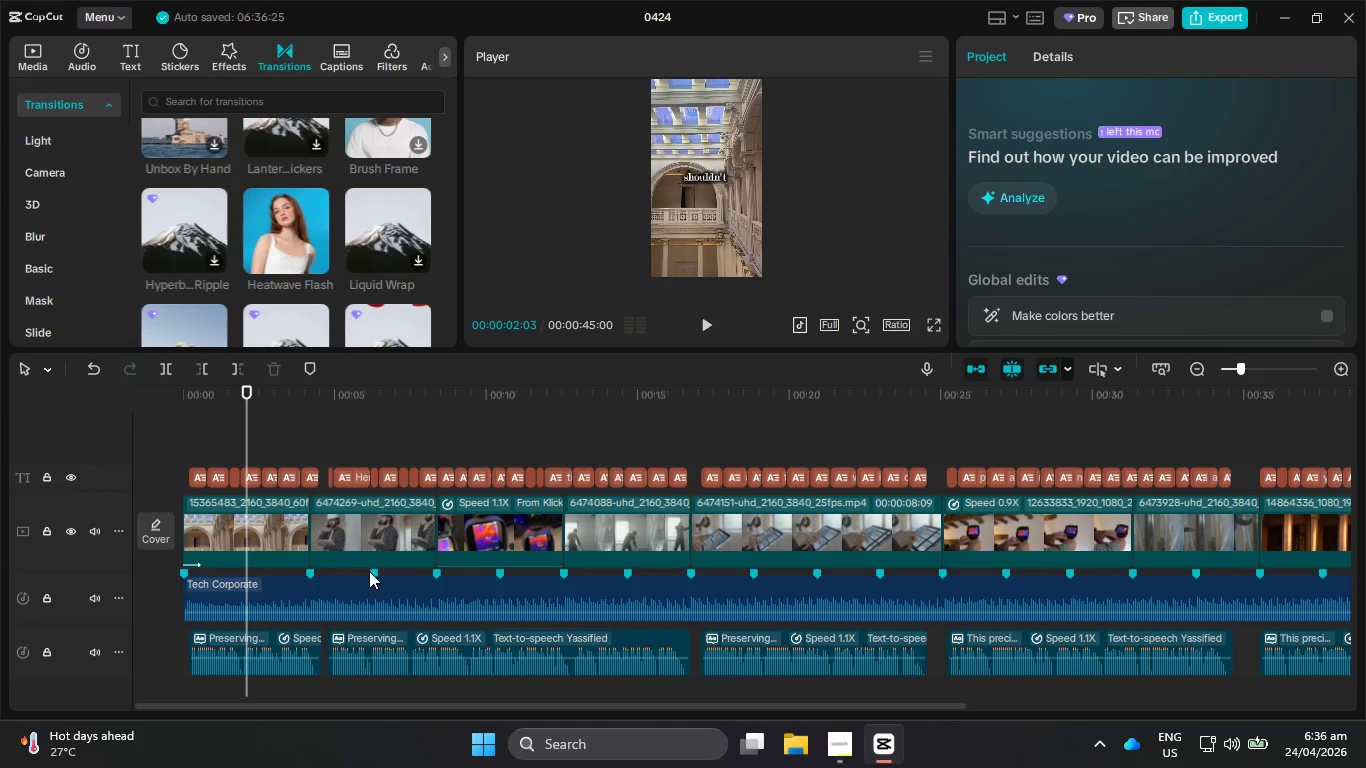 
right_click([372, 571])
 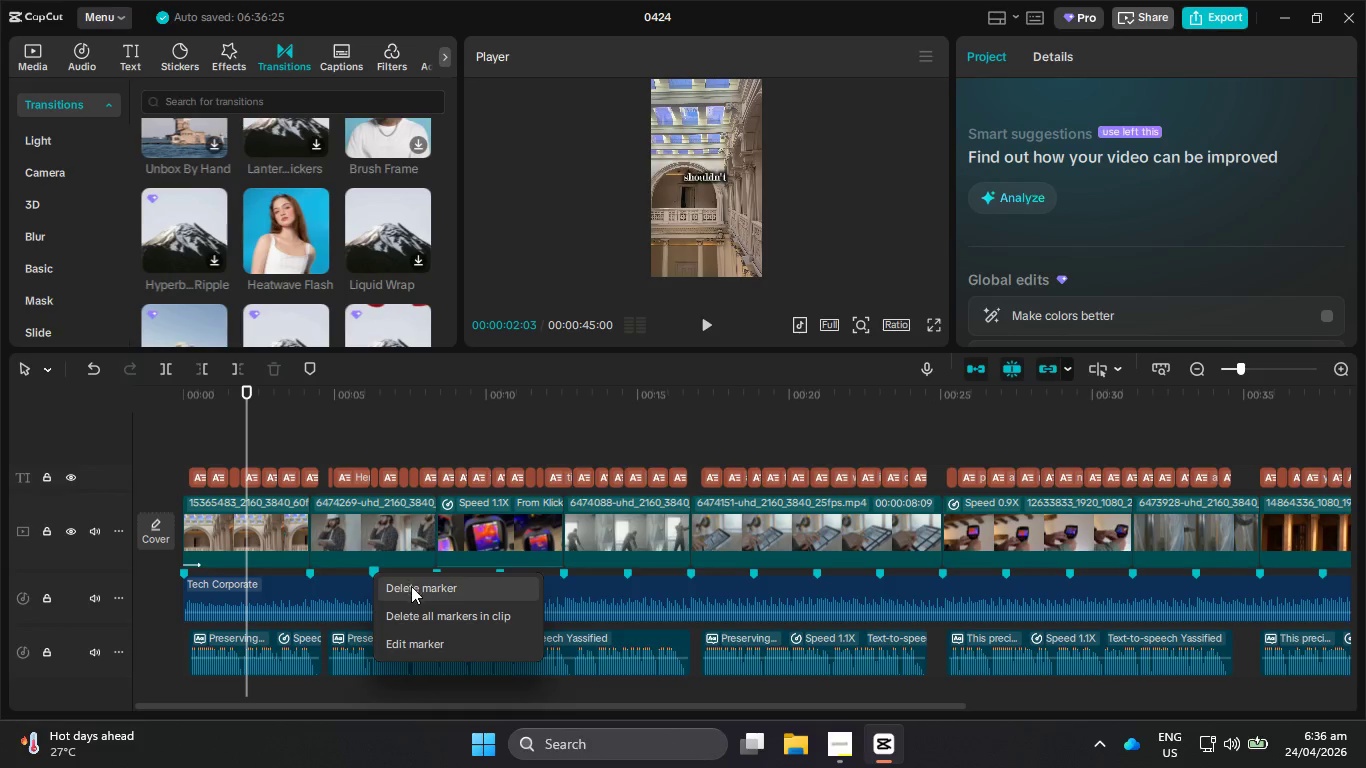 
left_click([413, 588])
 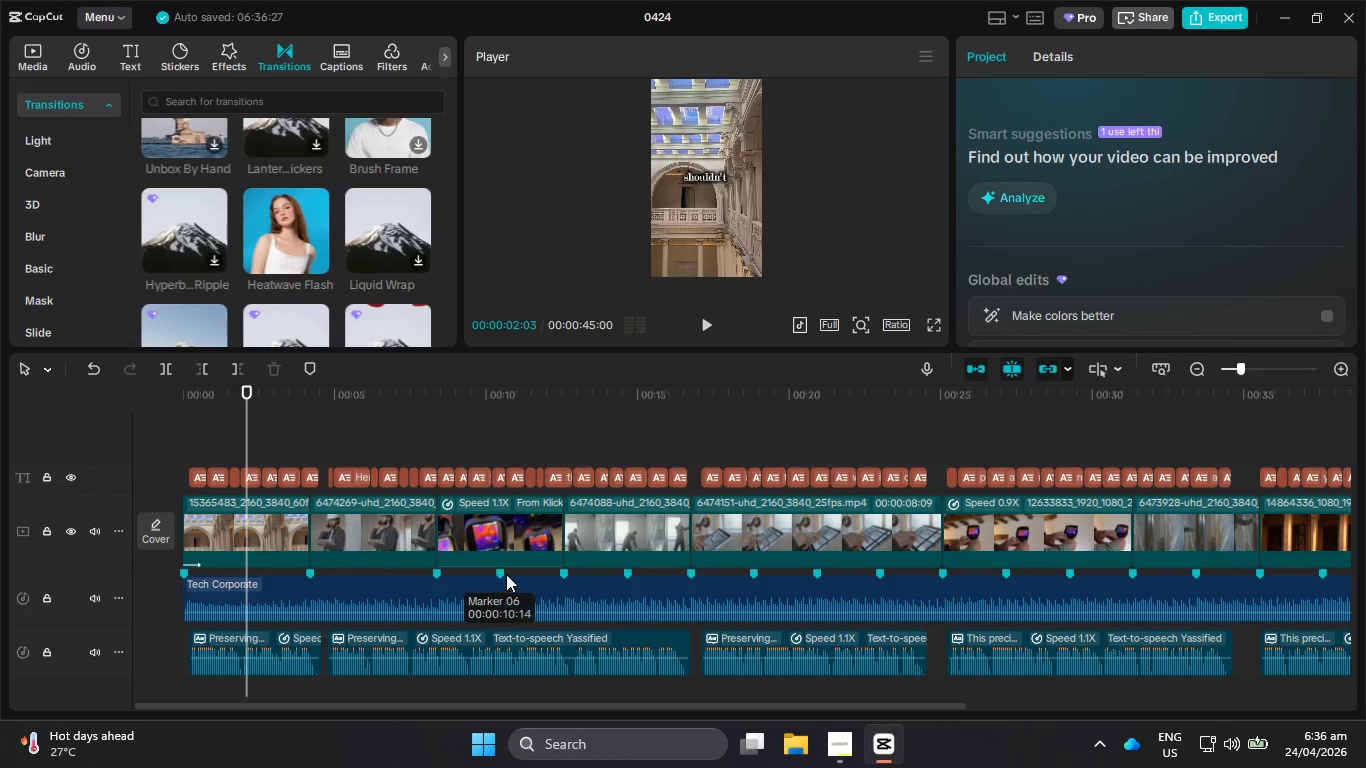 
right_click([502, 572])
 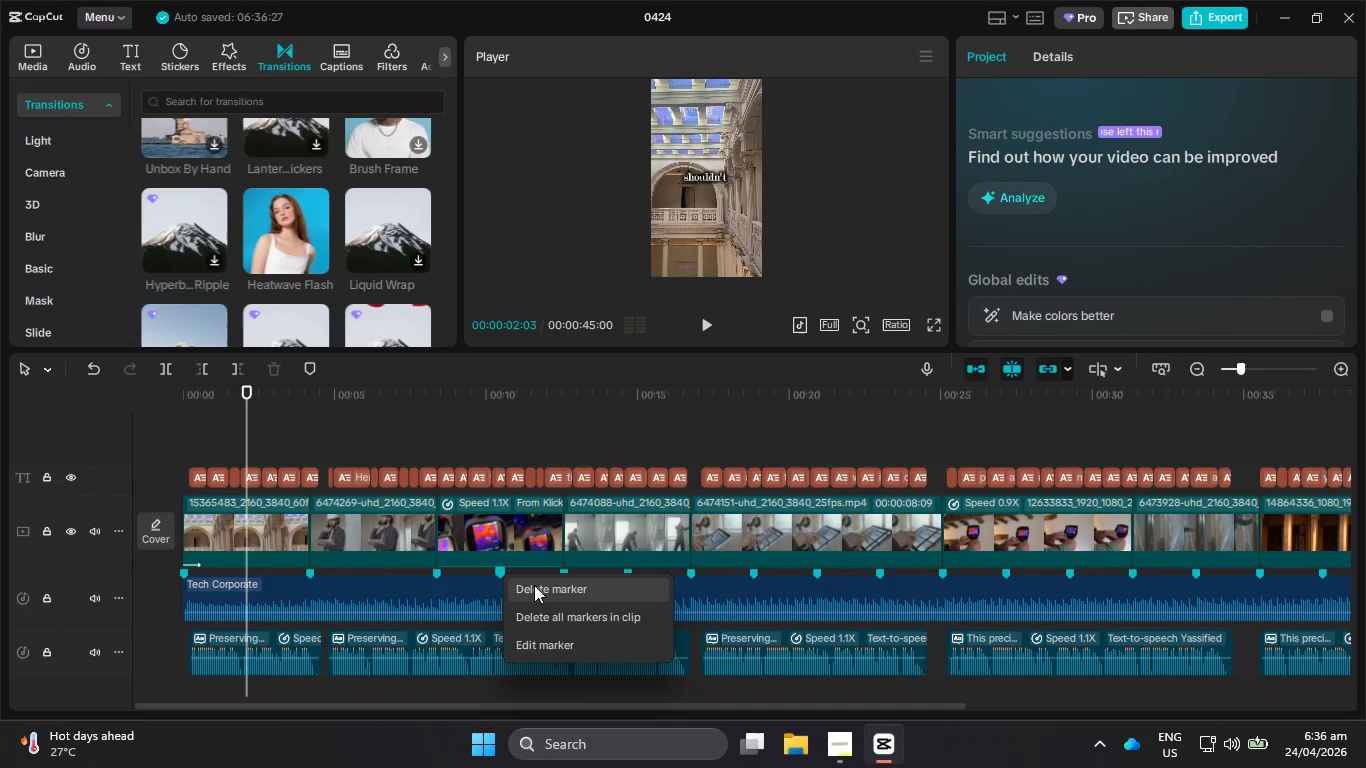 
left_click([538, 590])
 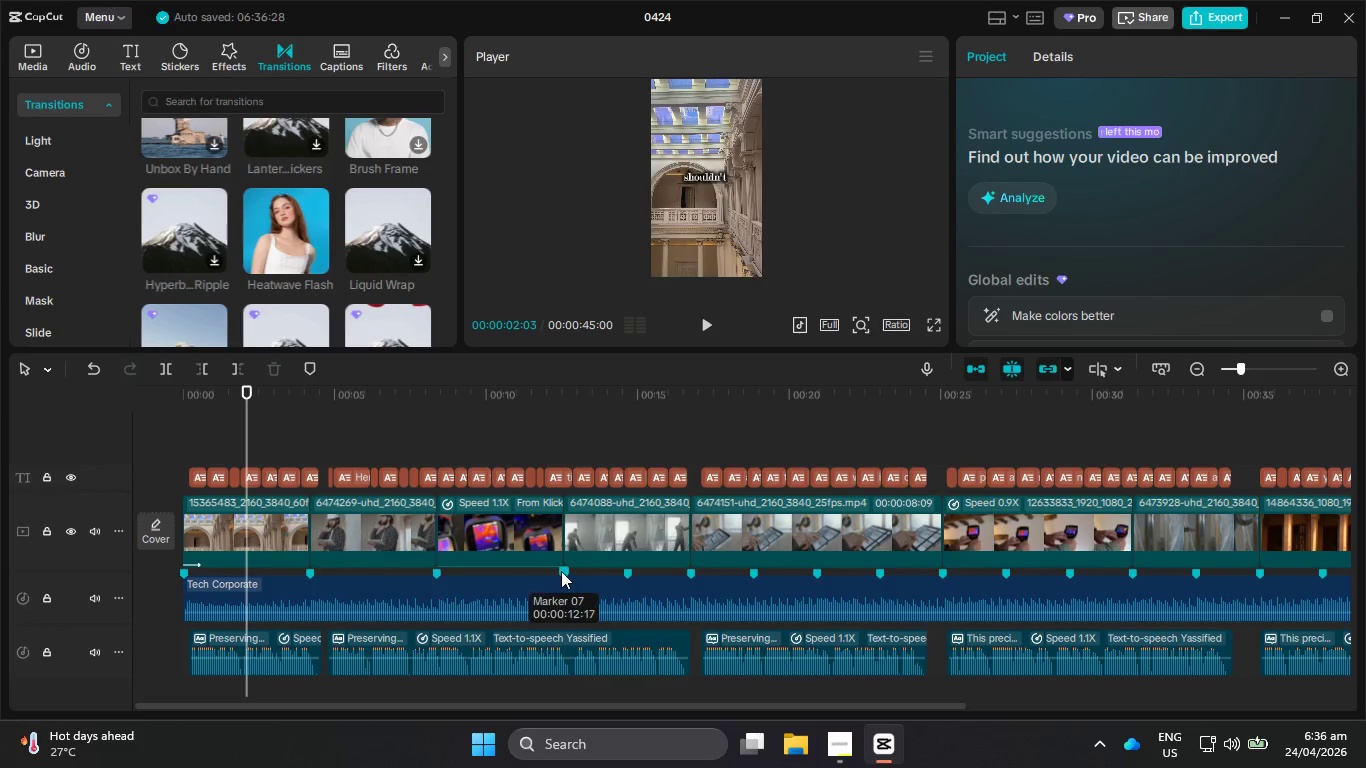 
right_click([561, 571])
 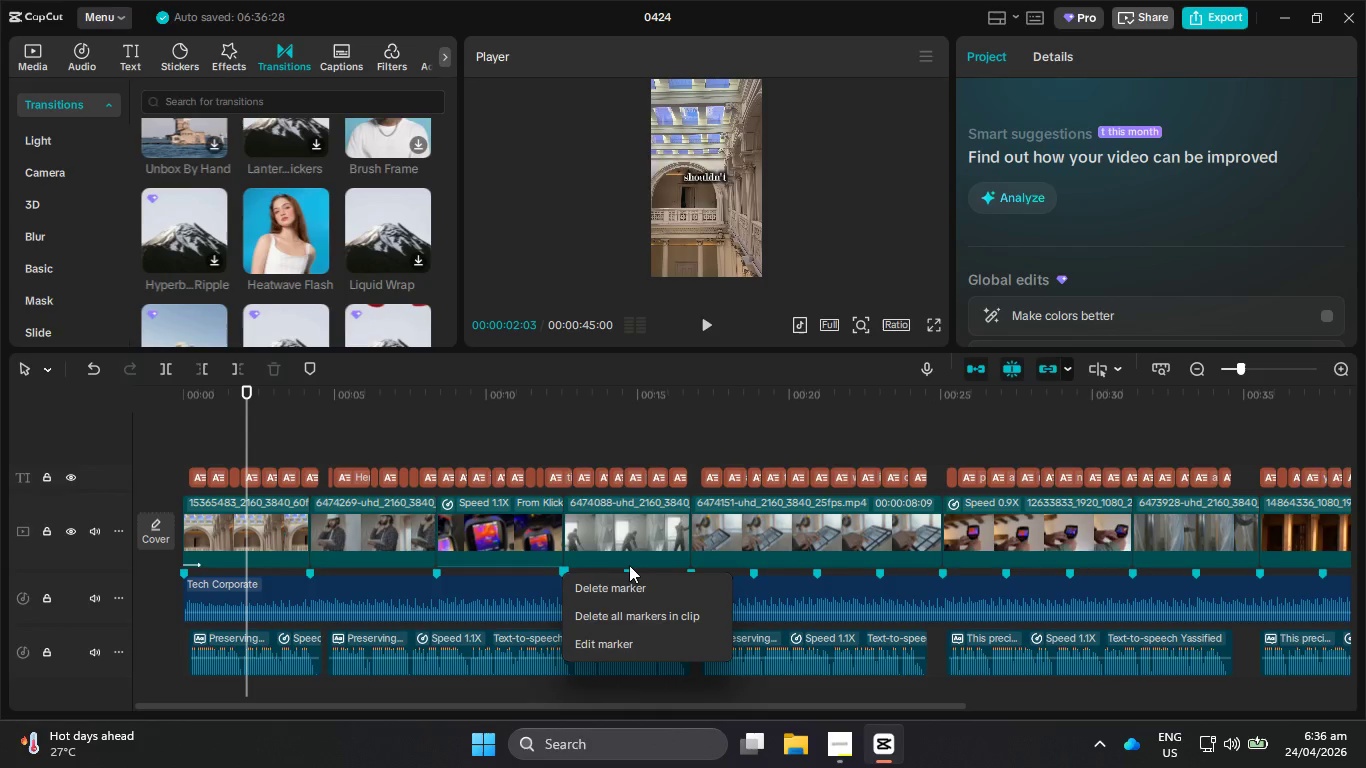 
right_click([627, 572])
 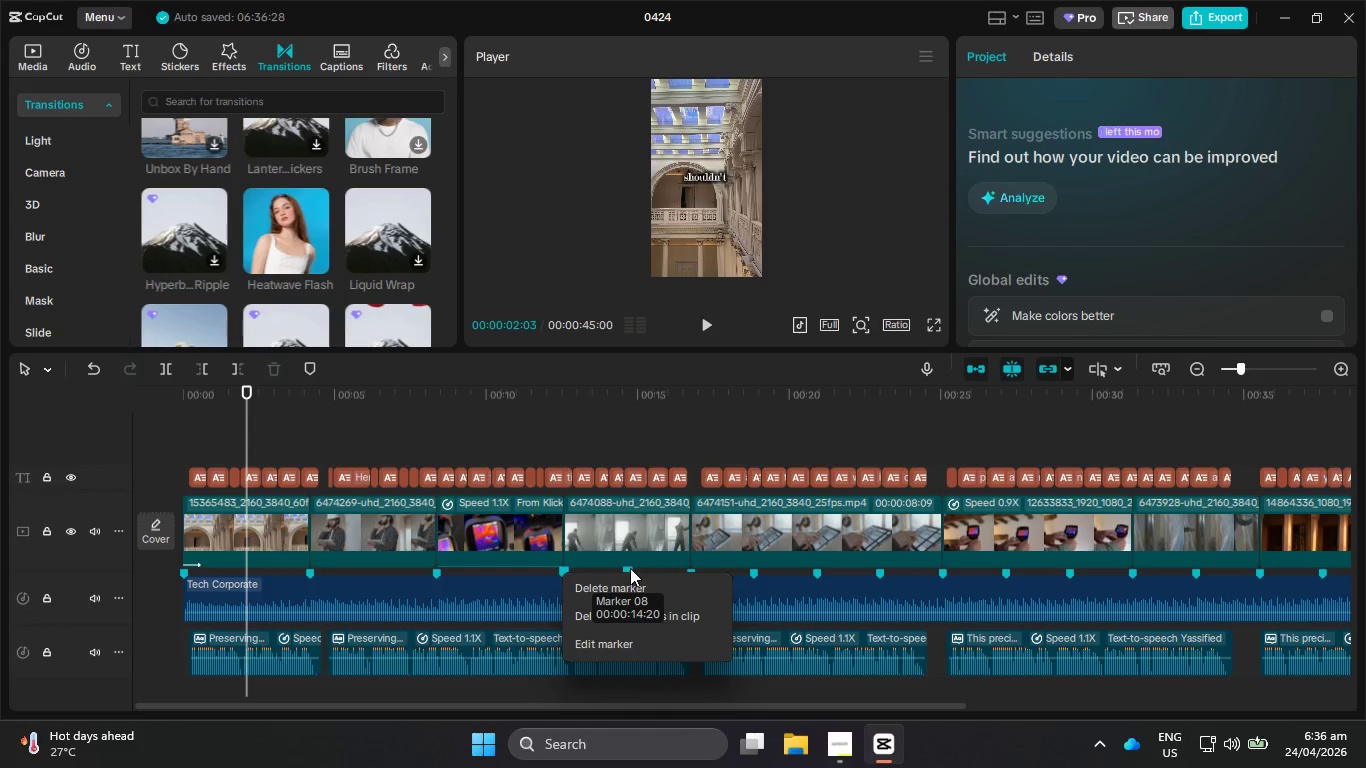 
right_click([630, 568])
 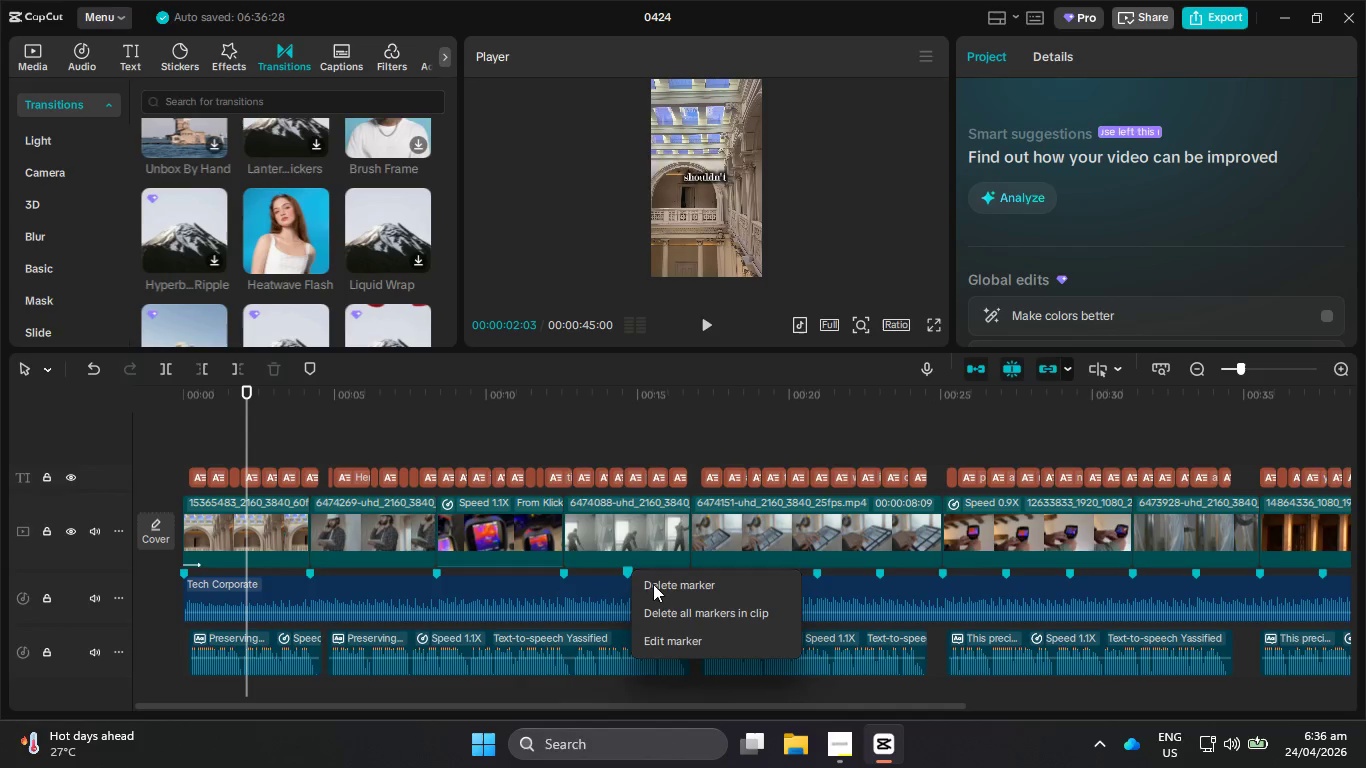 
left_click([655, 586])
 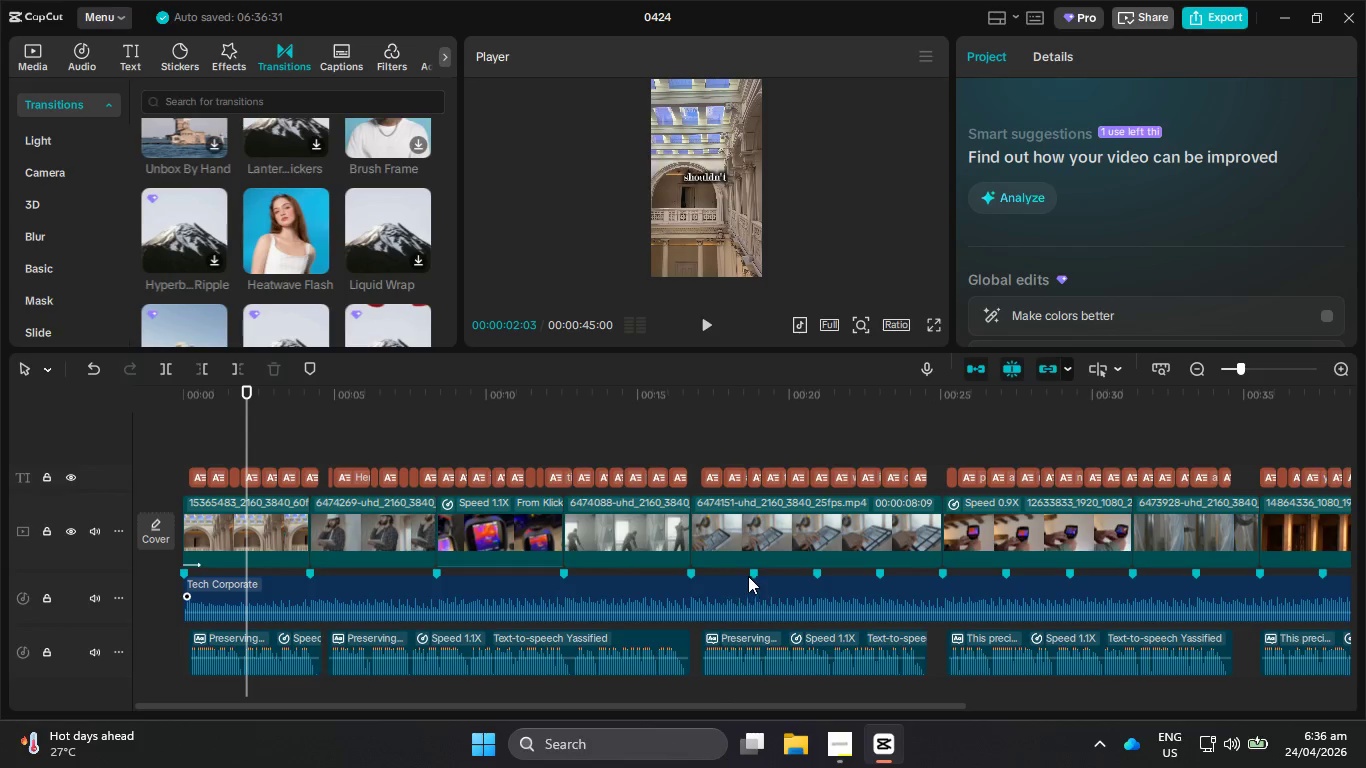 
right_click([752, 574])
 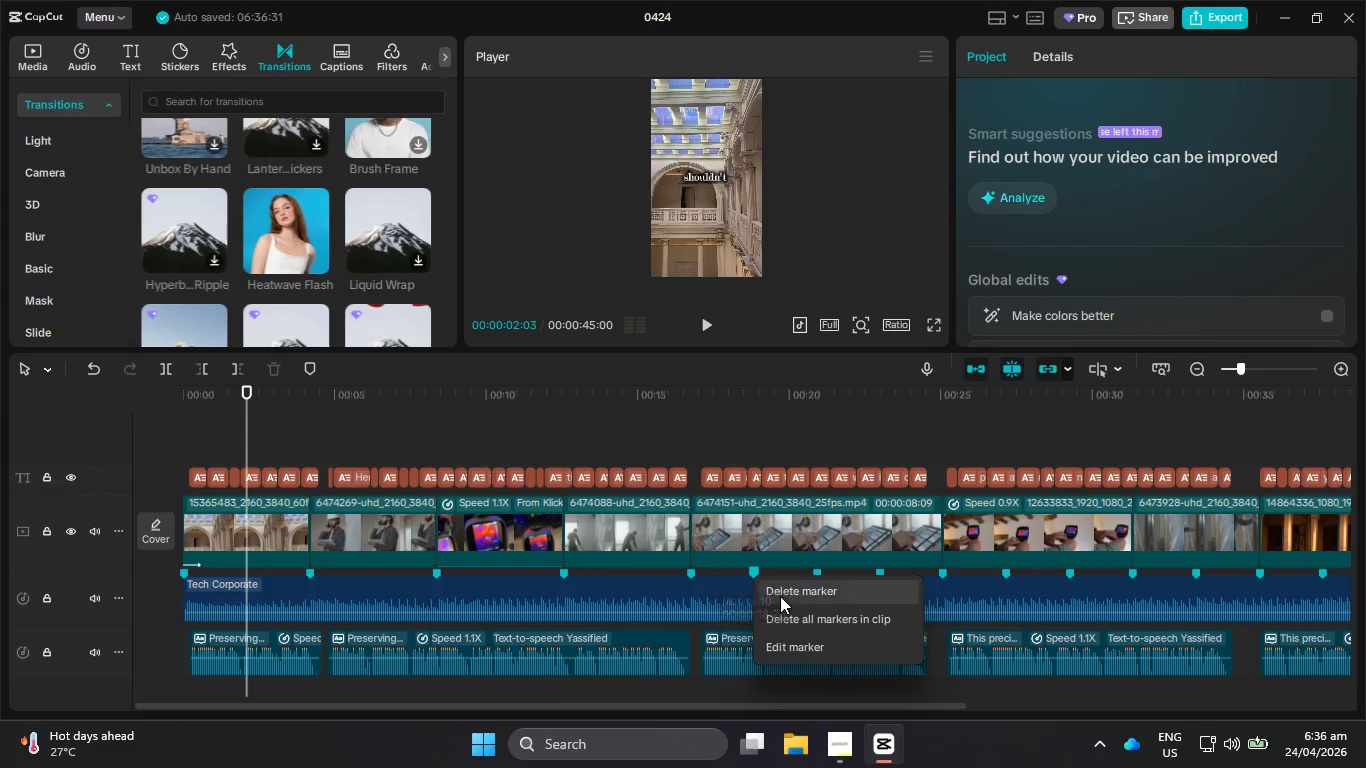 
left_click([785, 593])
 